 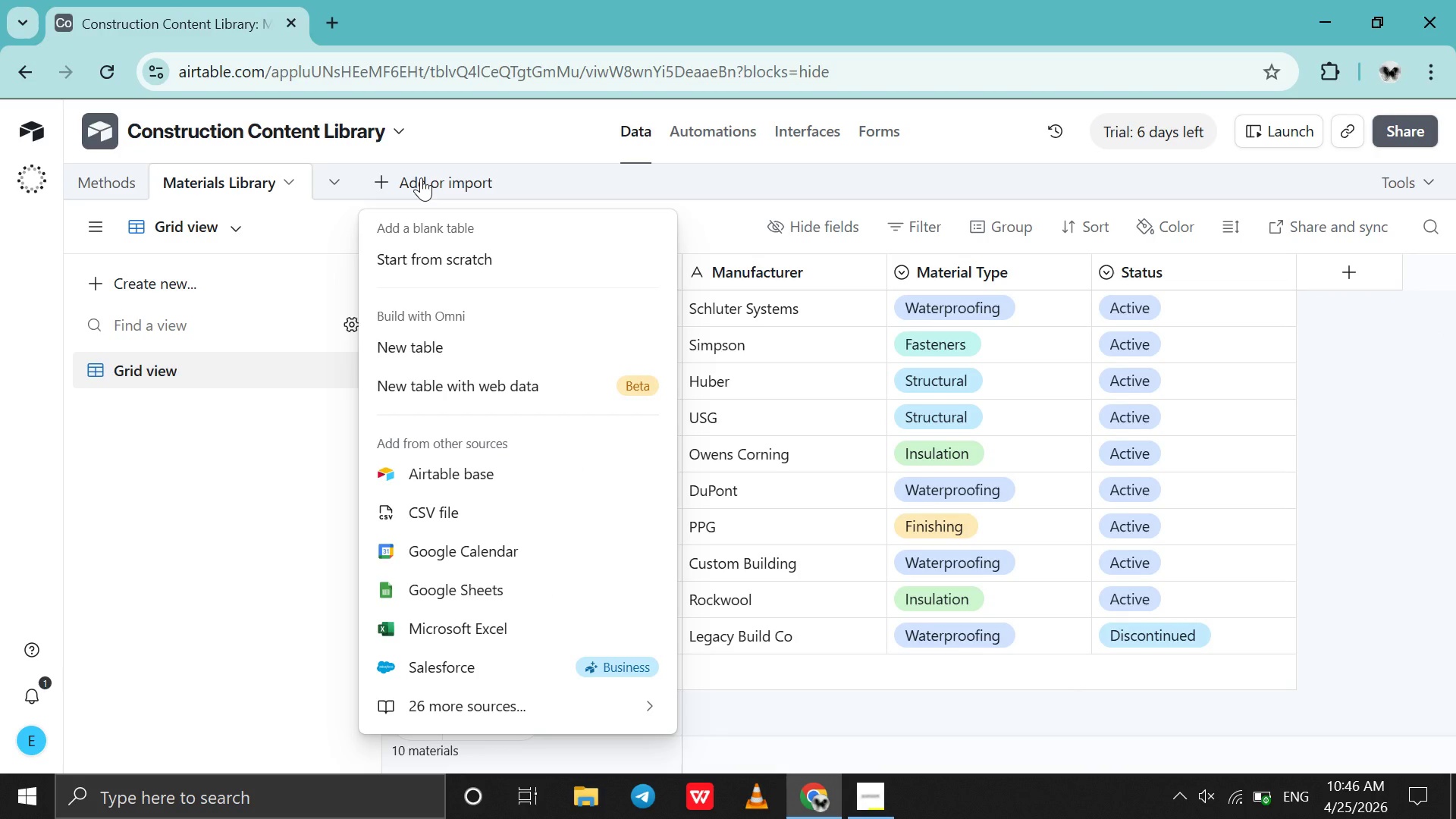 
left_click([421, 255])
 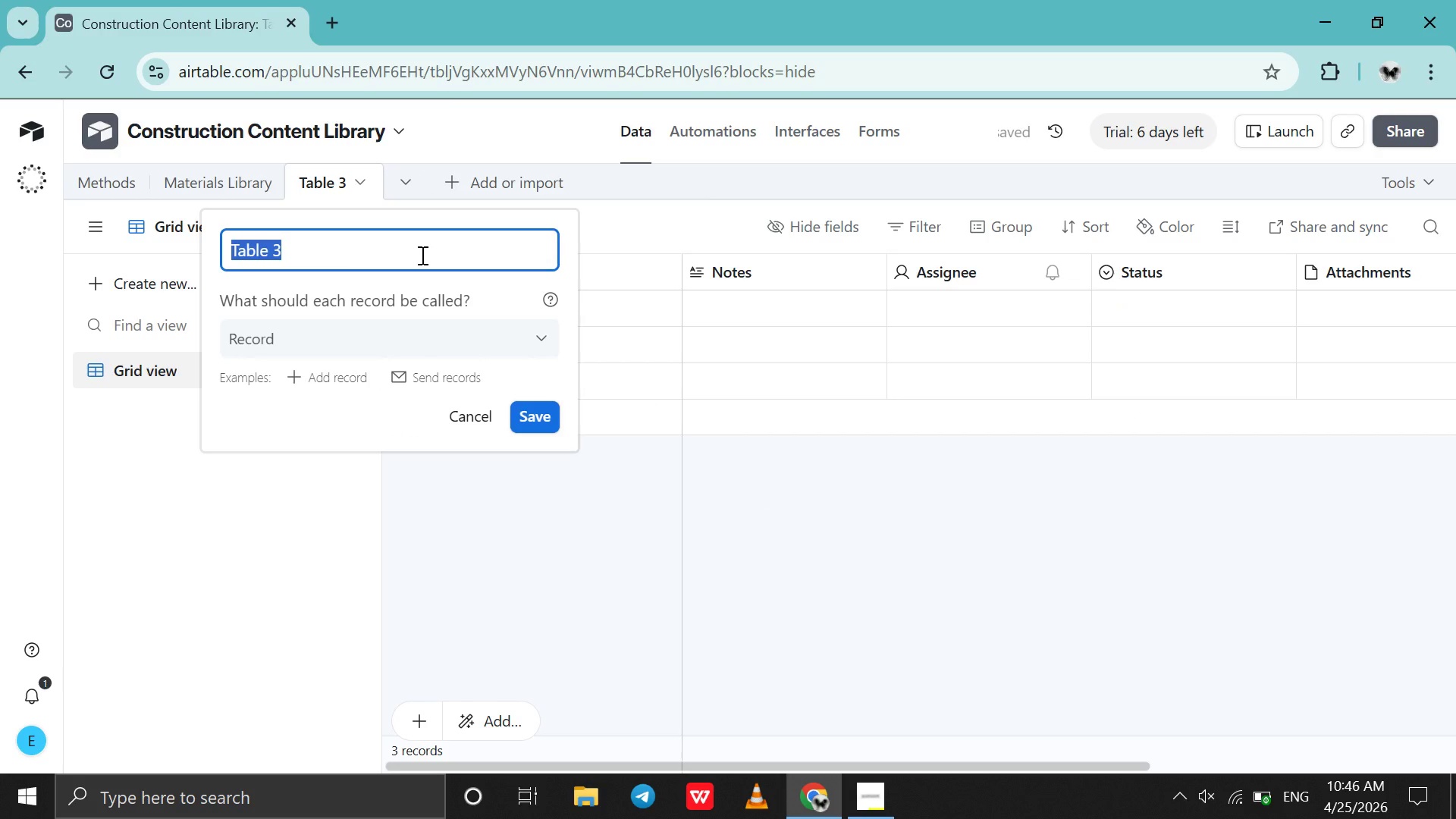 
wait(8.28)
 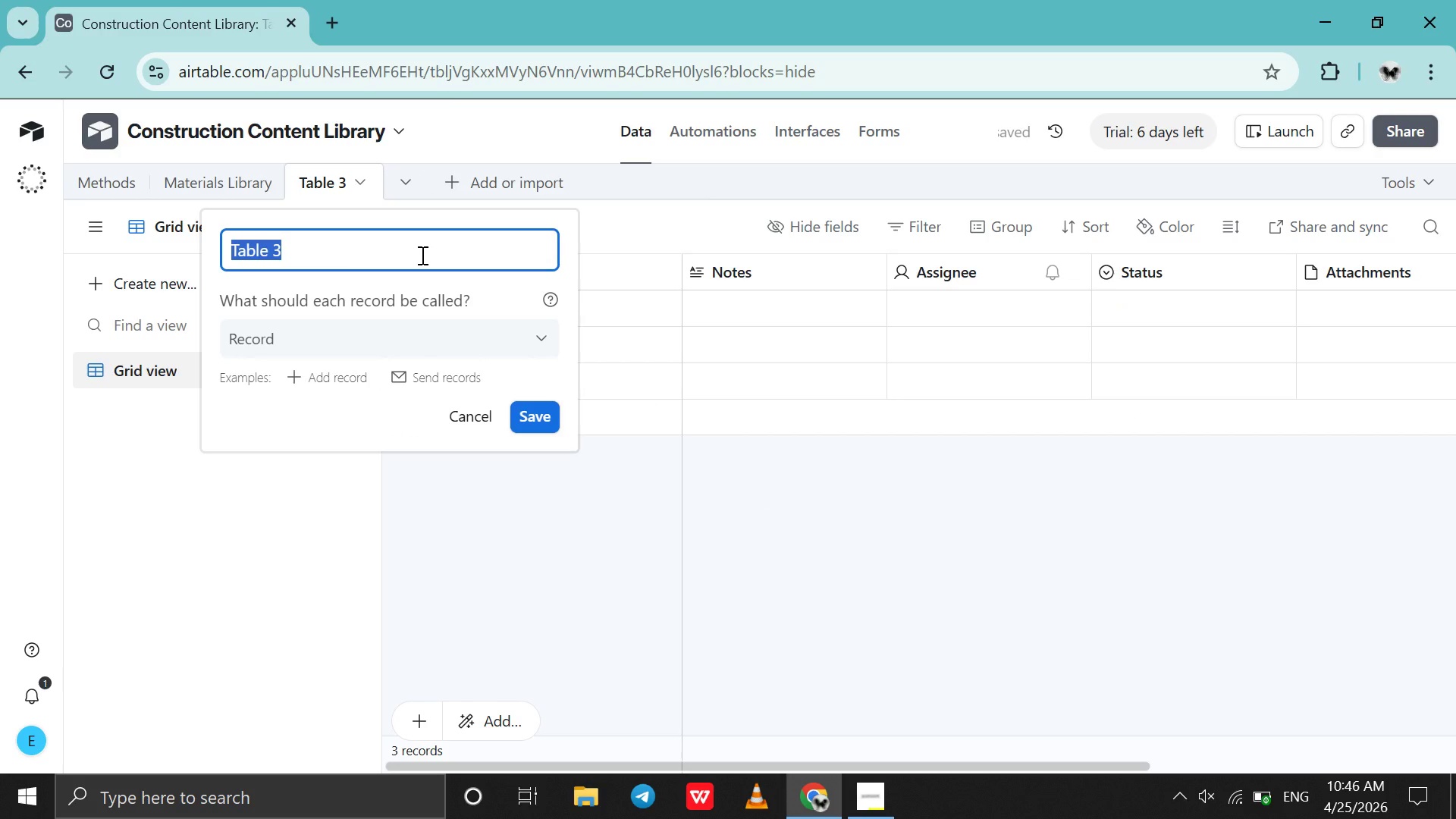 
type(Safety & PPE Table)
 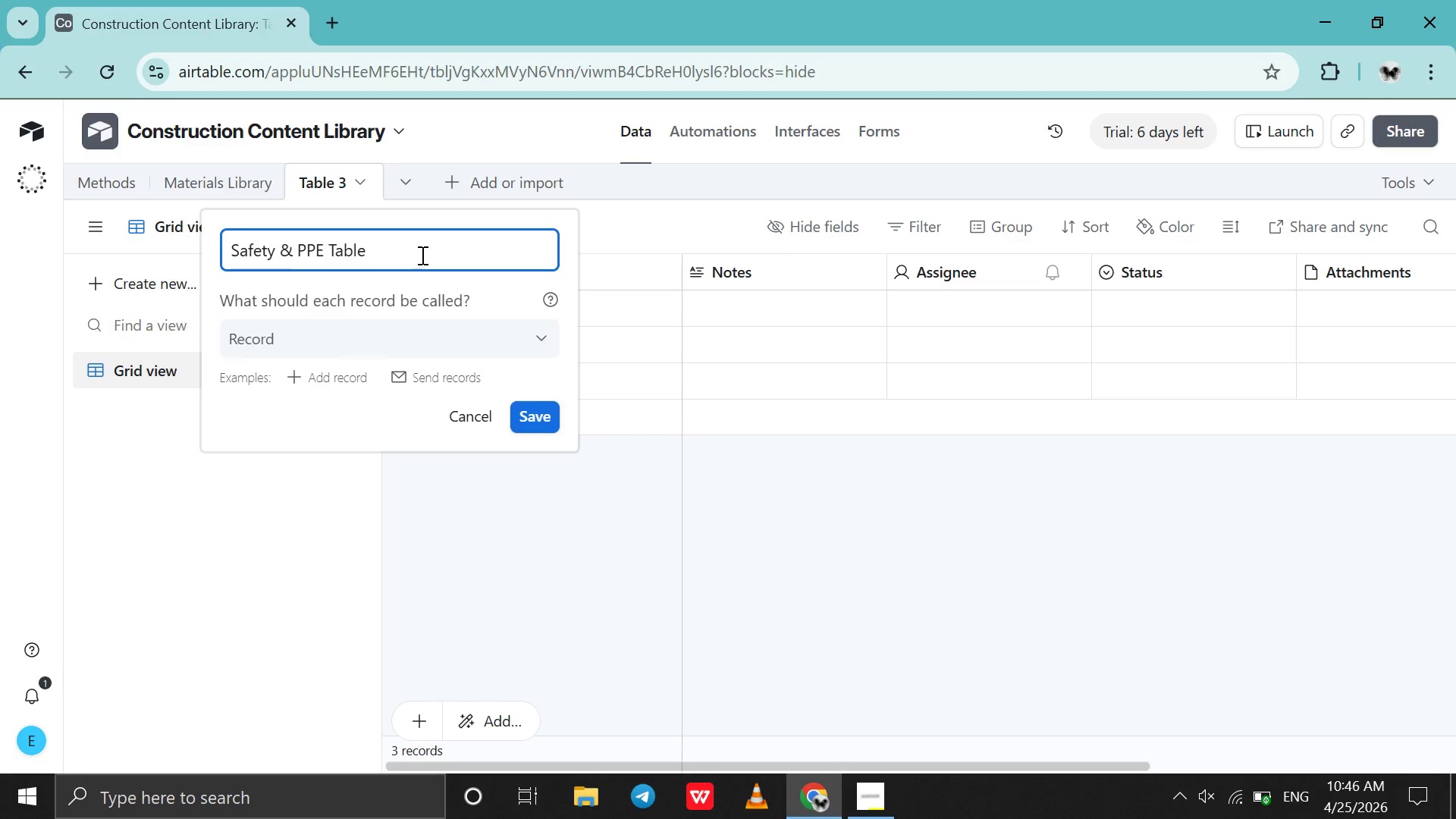 
key(Enter)
 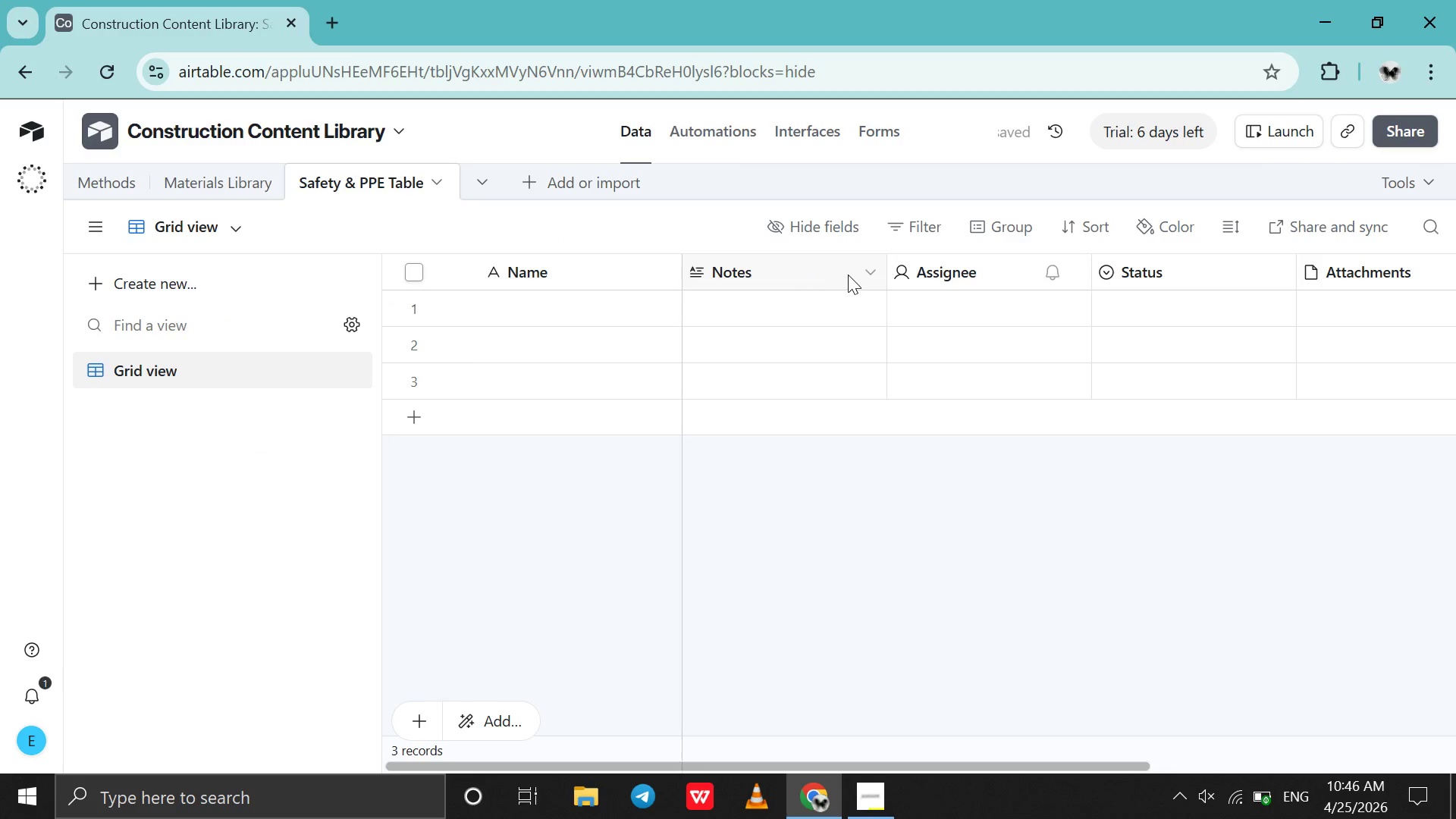 
left_click([872, 265])
 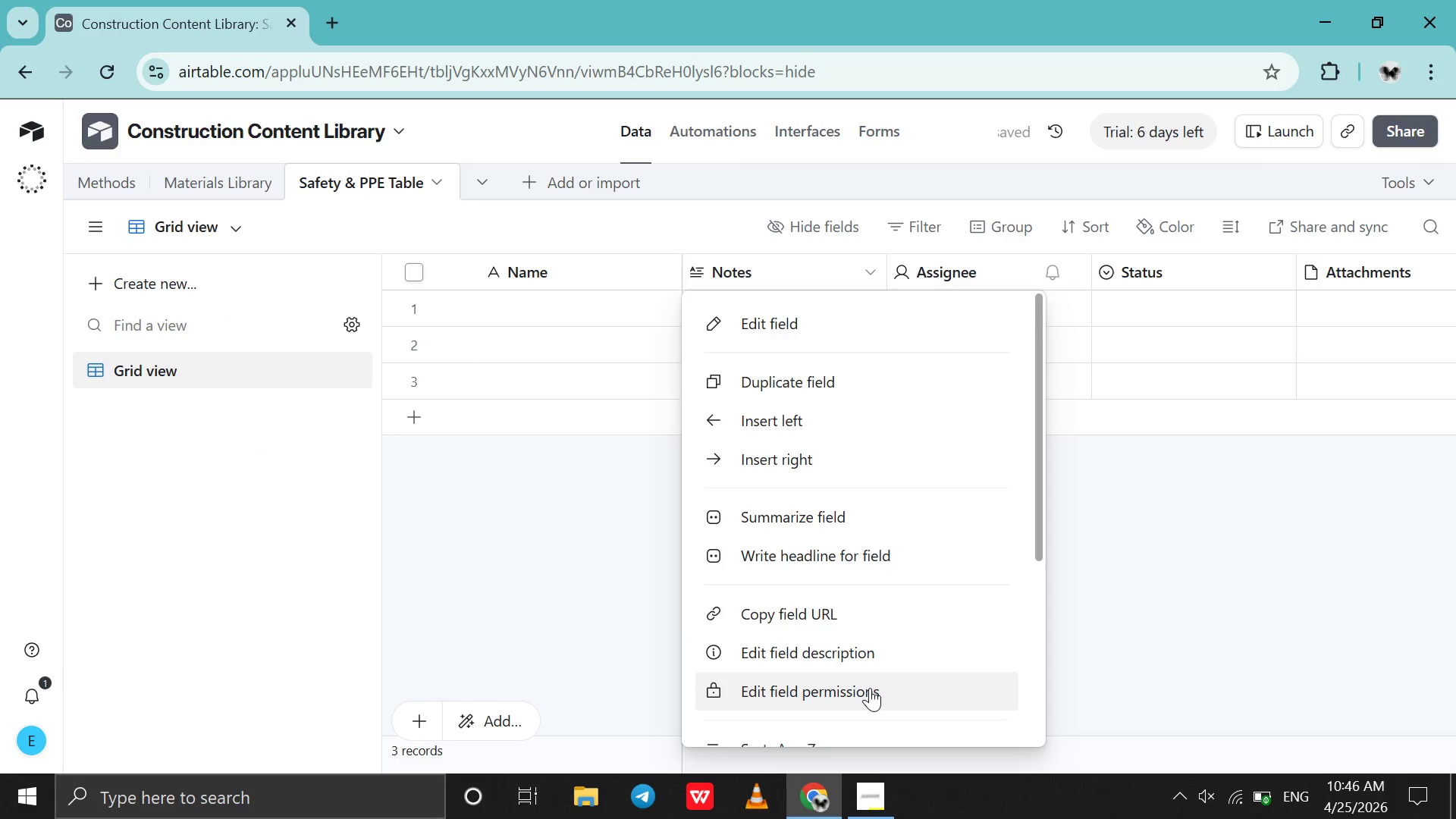 
scroll: coordinate [870, 688], scroll_direction: down, amount: 32.0
 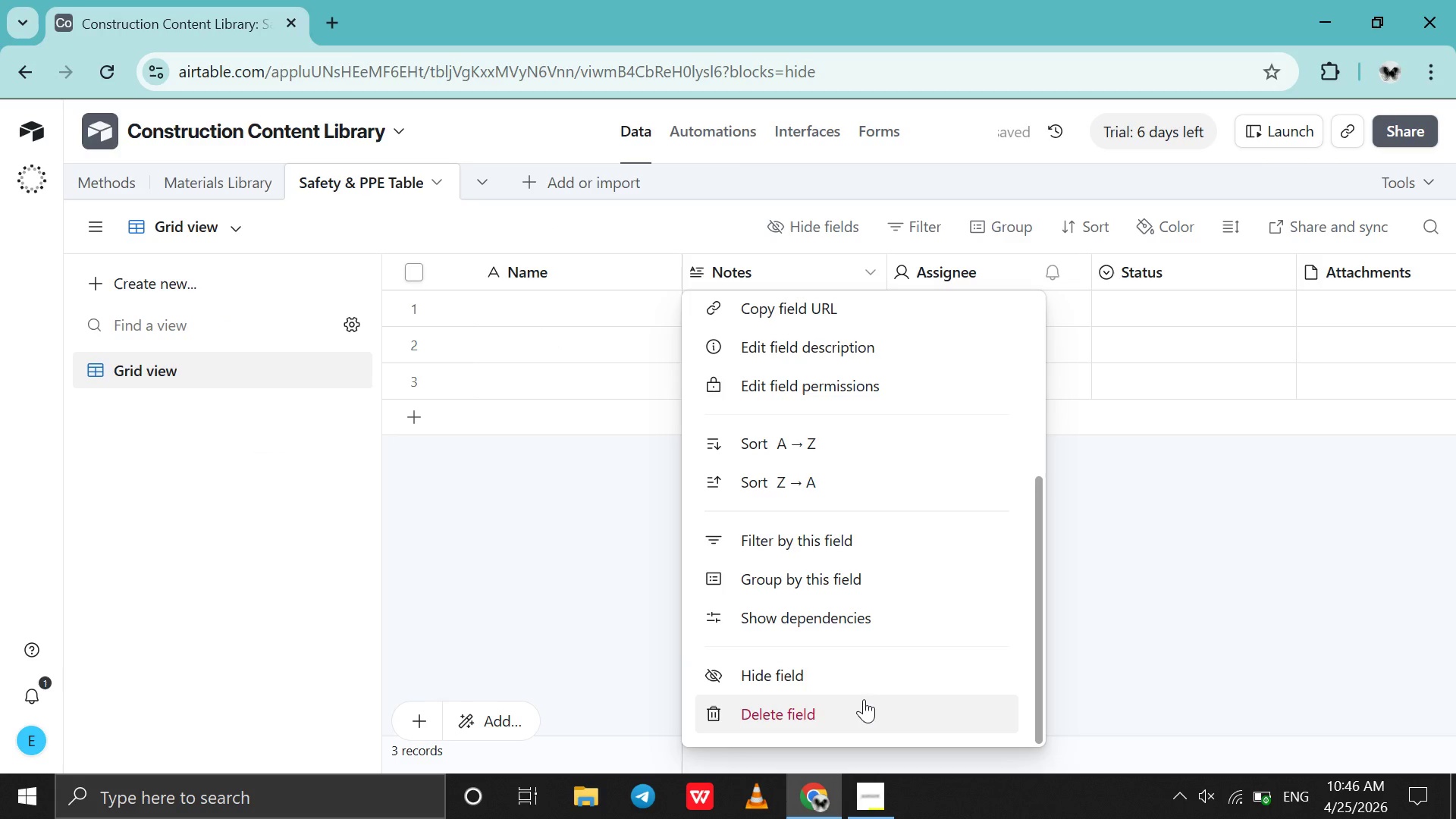 
left_click([864, 699])
 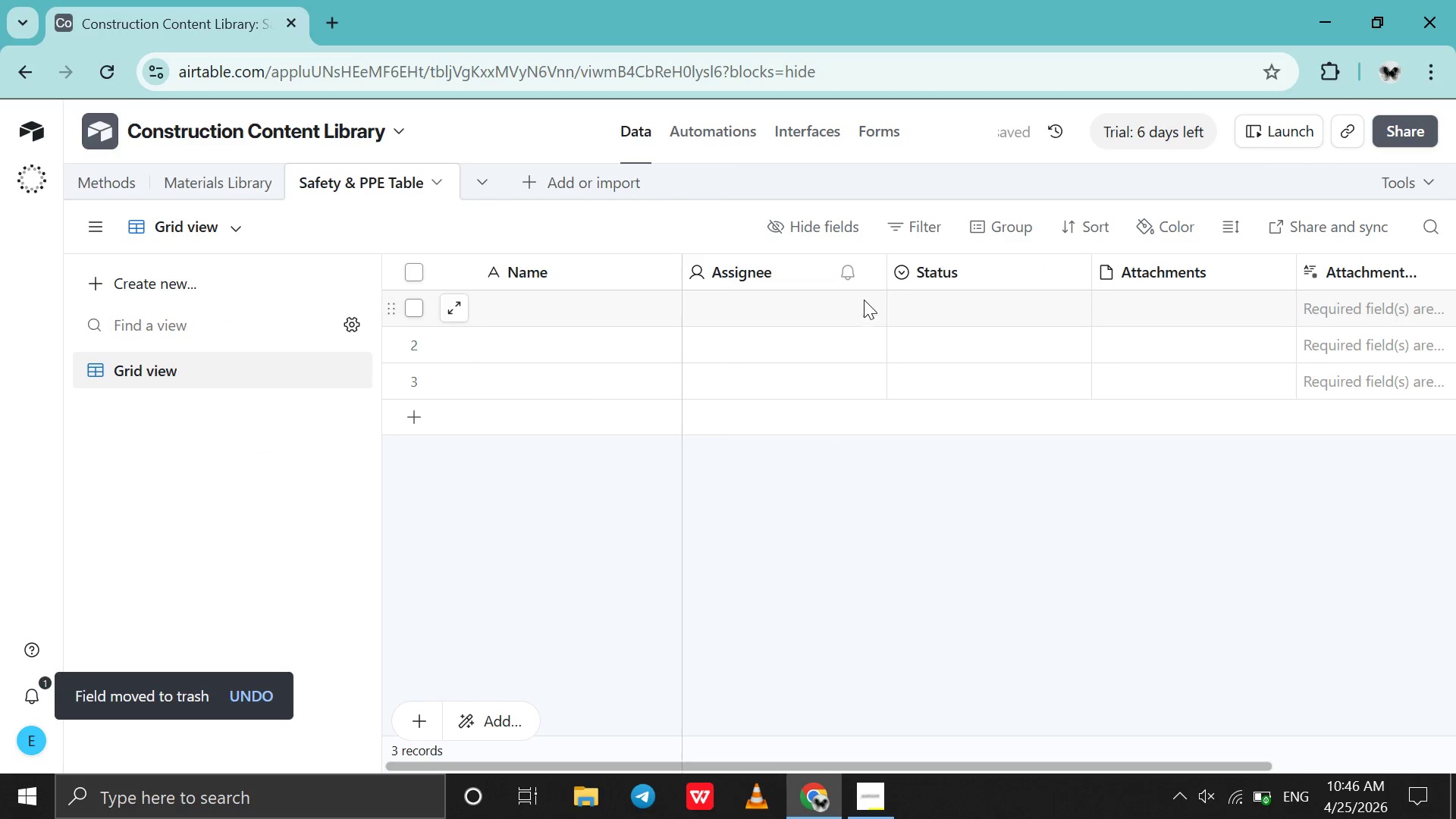 
left_click([874, 269])
 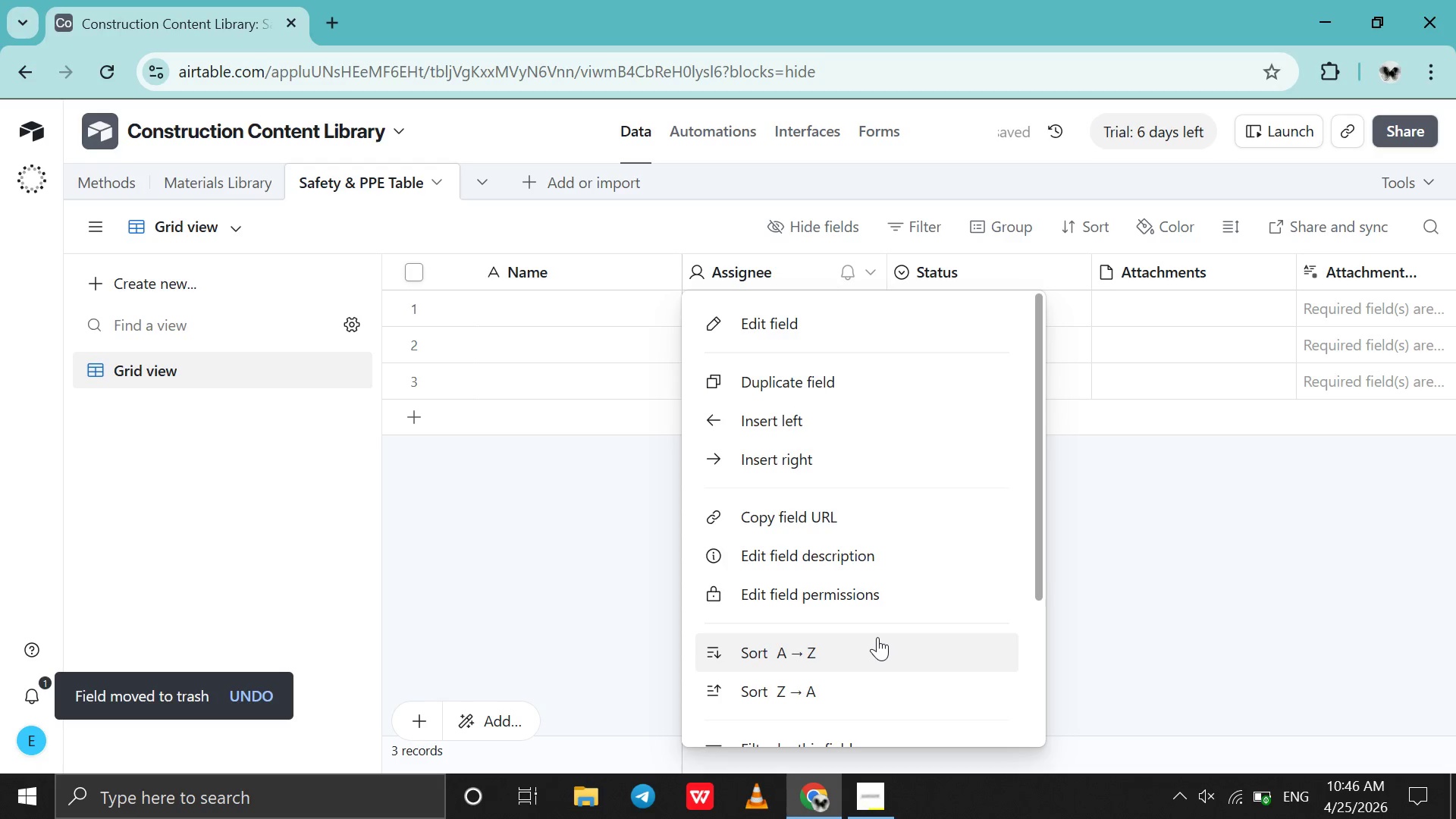 
scroll: coordinate [877, 637], scroll_direction: down, amount: 55.0
 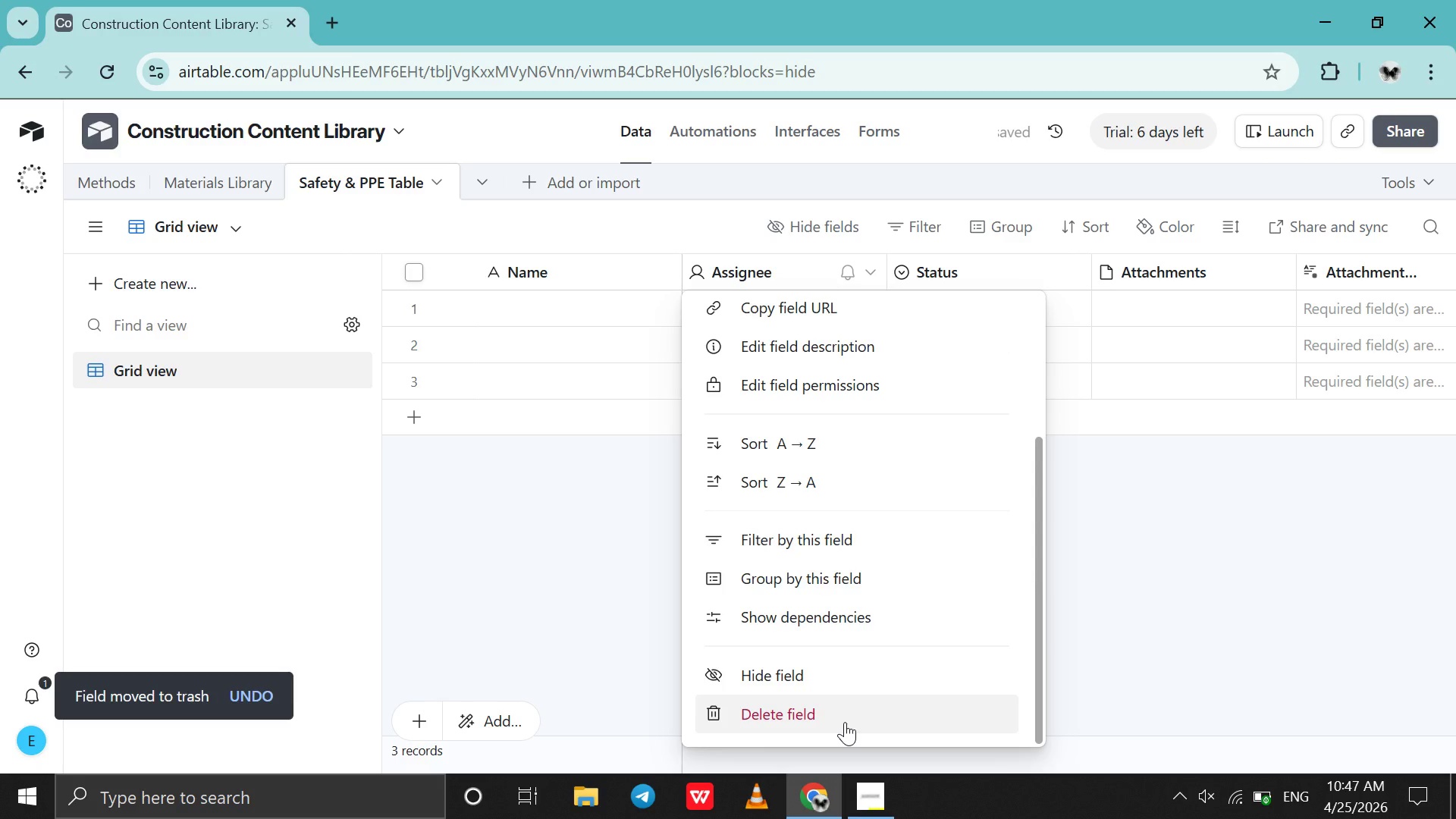 
left_click([845, 722])
 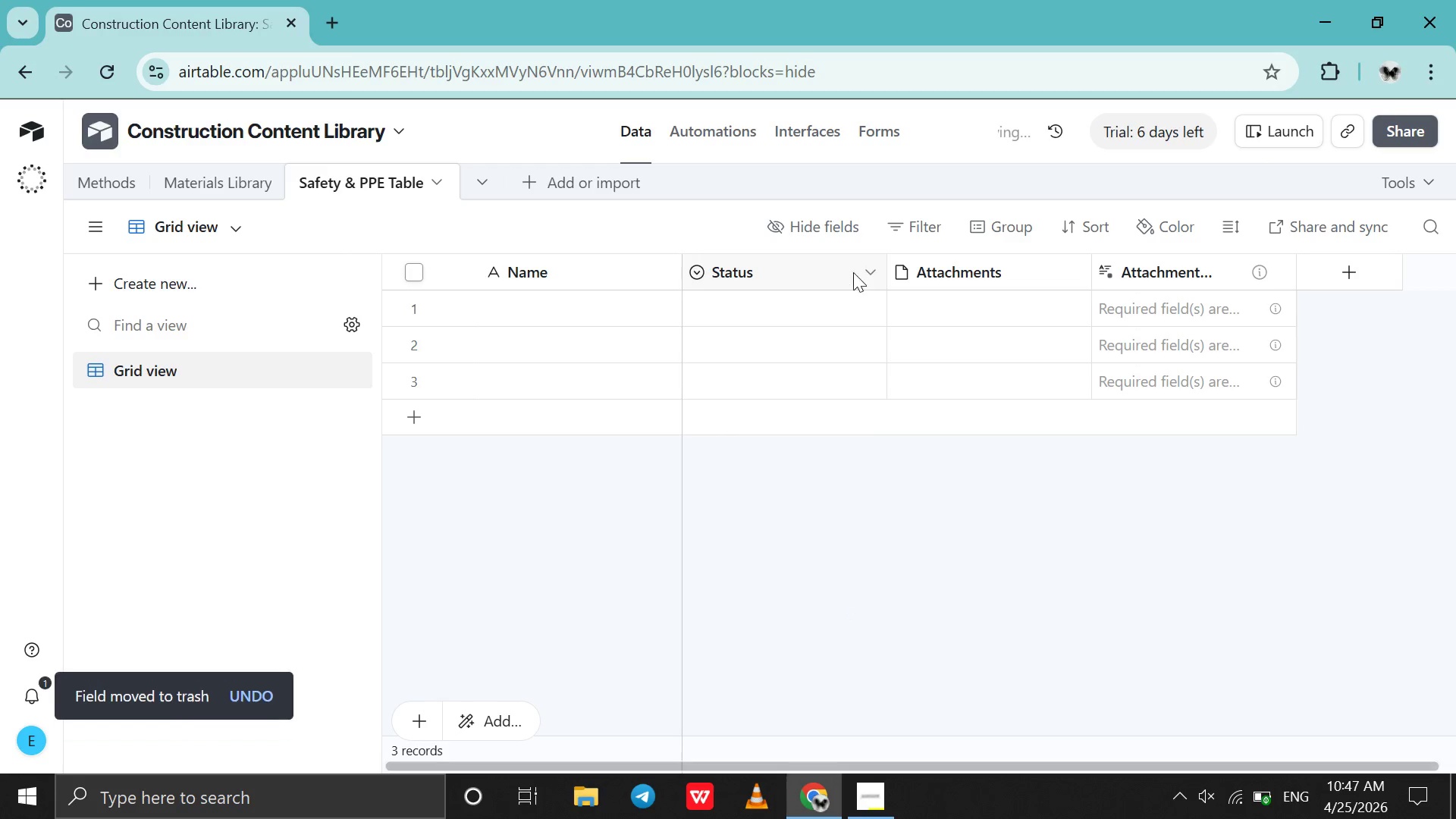 
left_click([866, 275])
 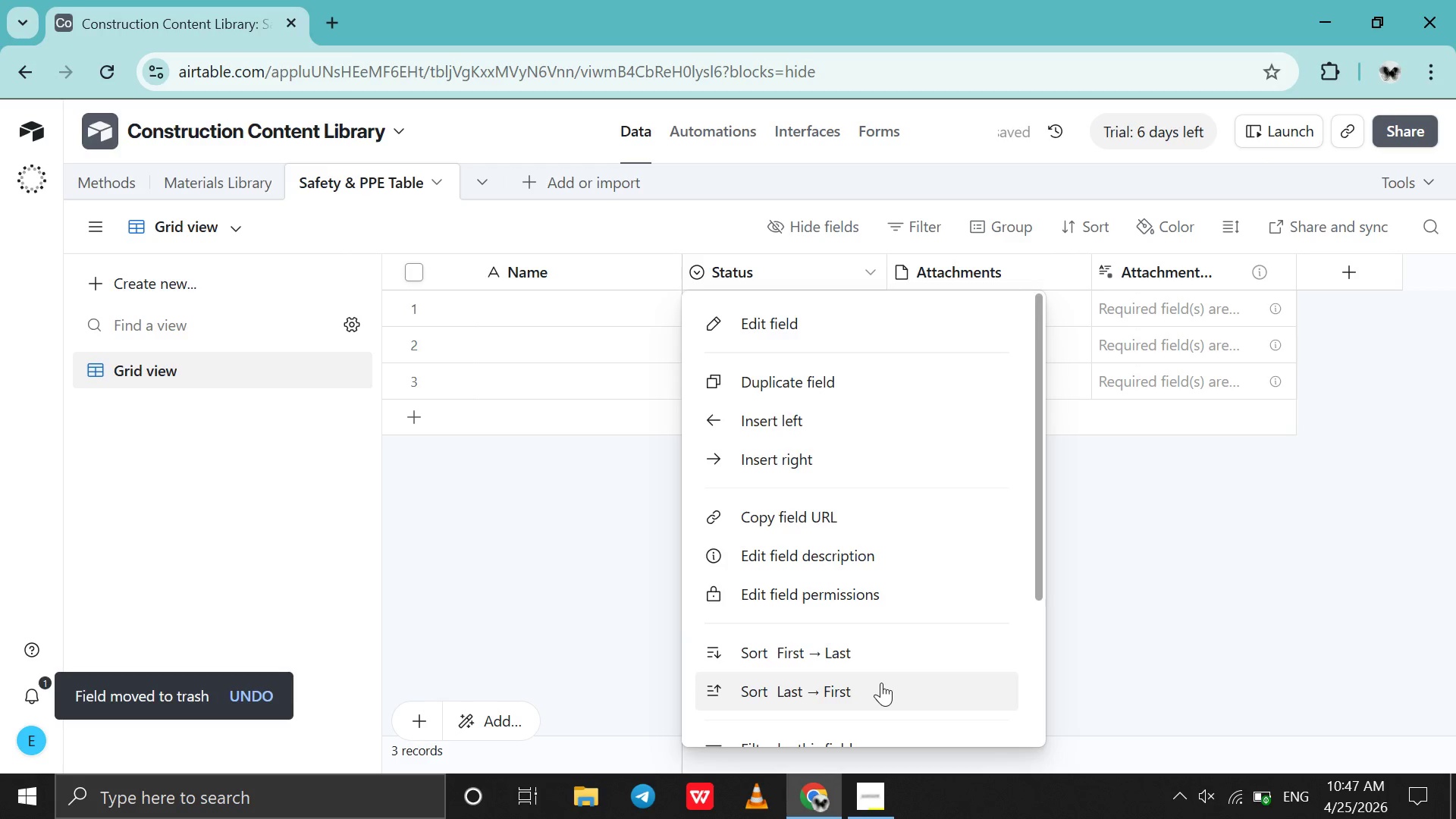 
left_click([874, 722])
 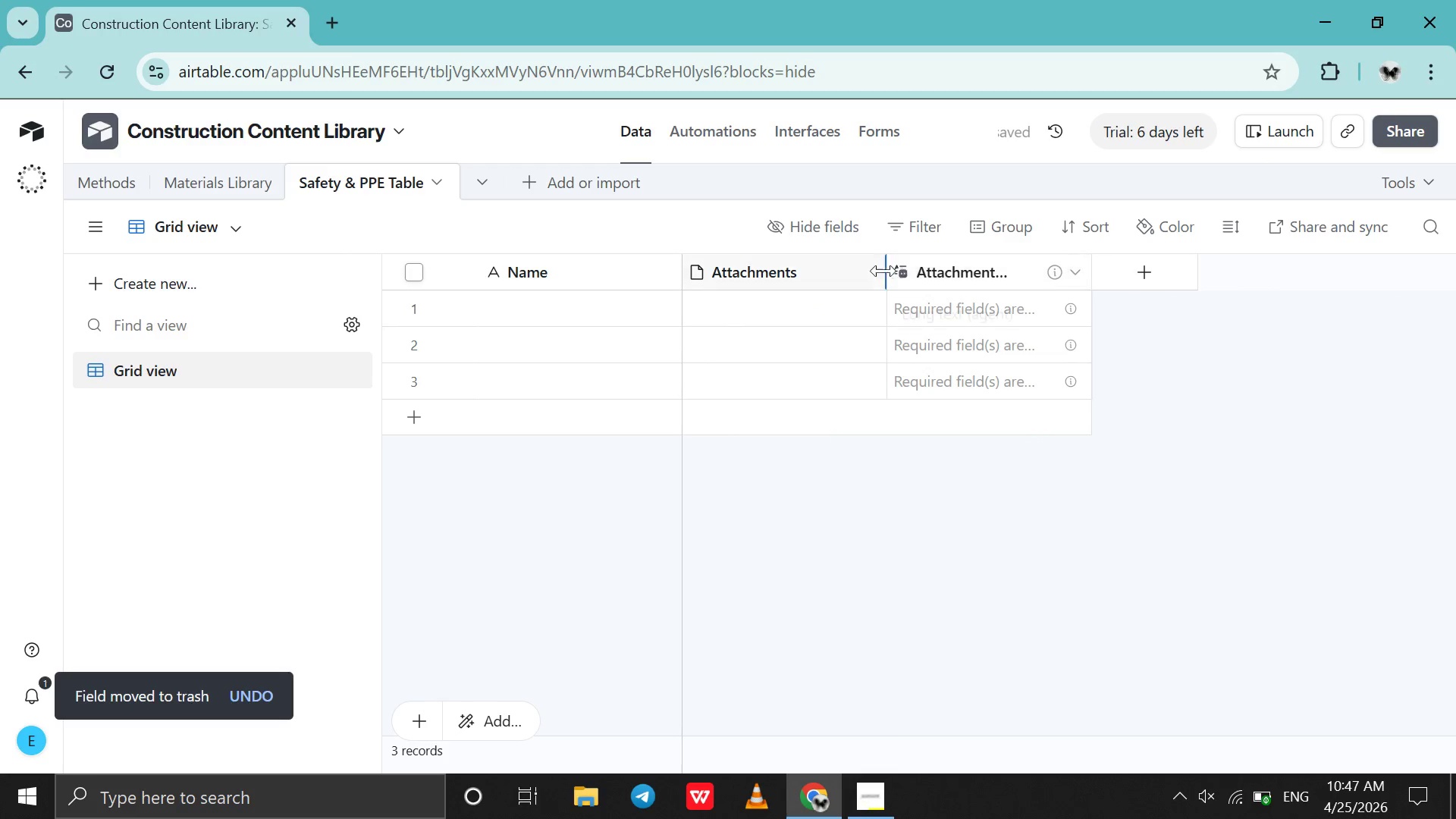 
scroll: coordinate [881, 682], scroll_direction: down, amount: 53.0
 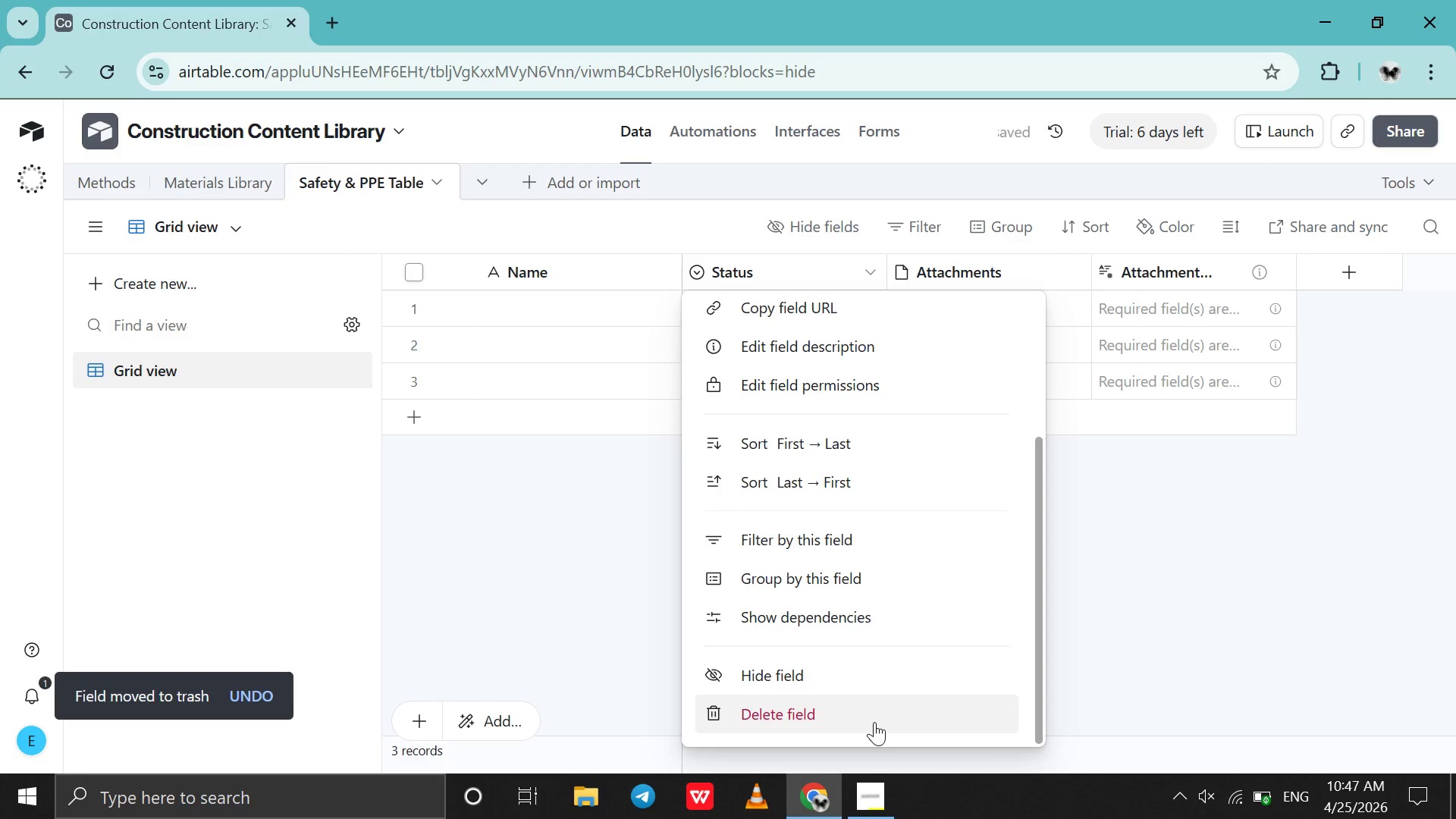 
left_click([859, 270])
 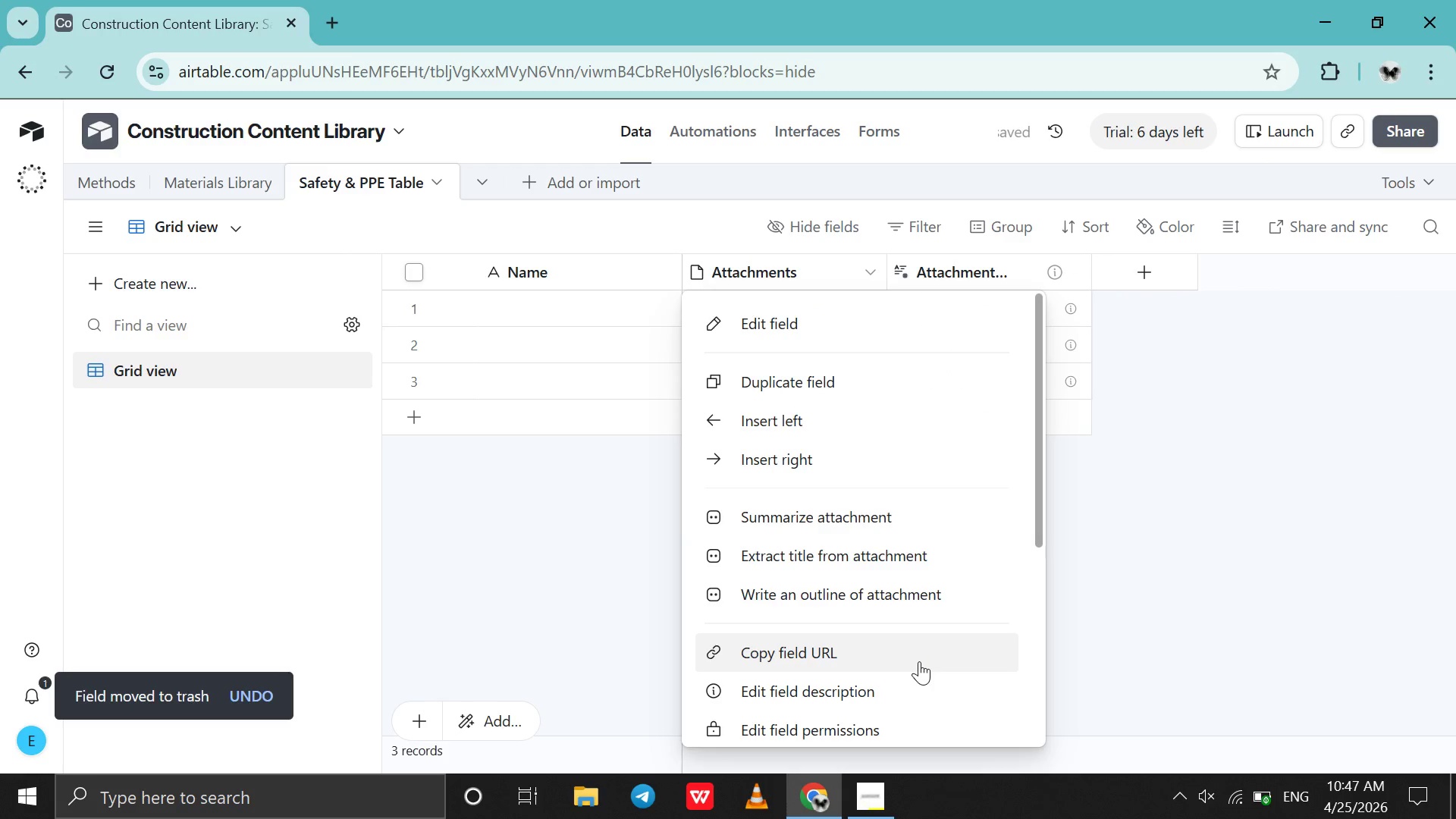 
scroll: coordinate [919, 661], scroll_direction: down, amount: 50.0
 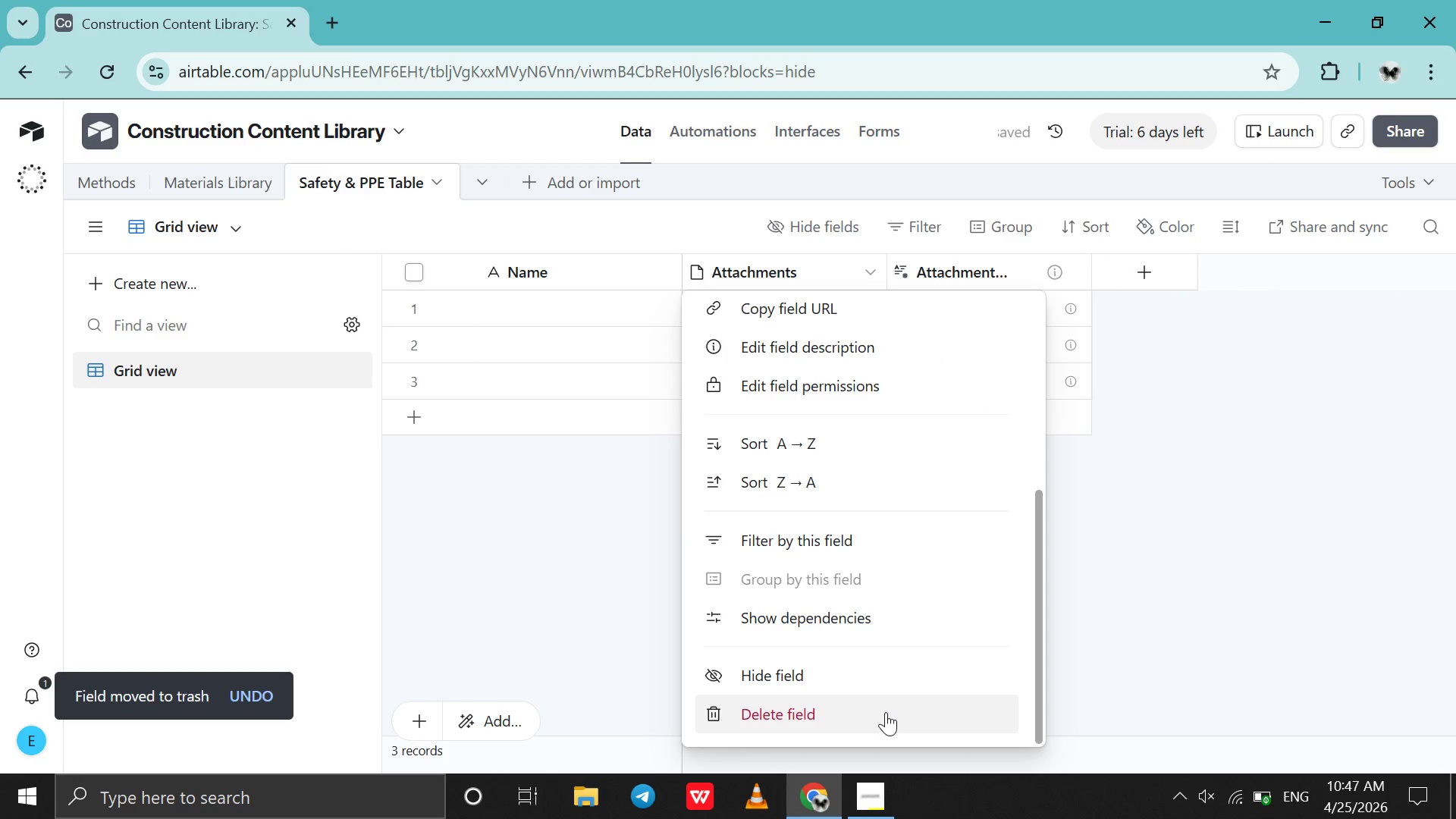 
left_click([886, 712])
 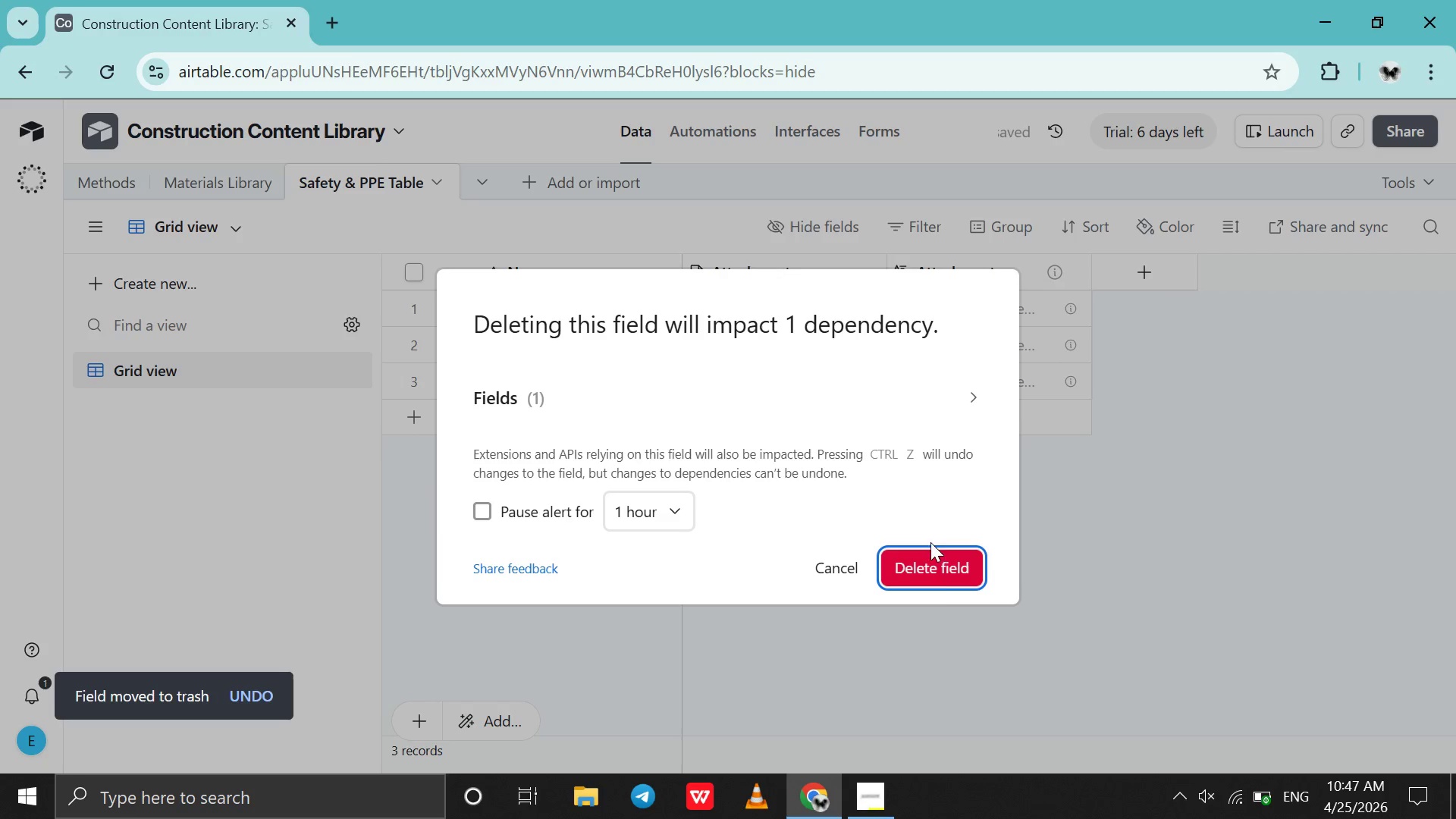 
left_click([936, 580])
 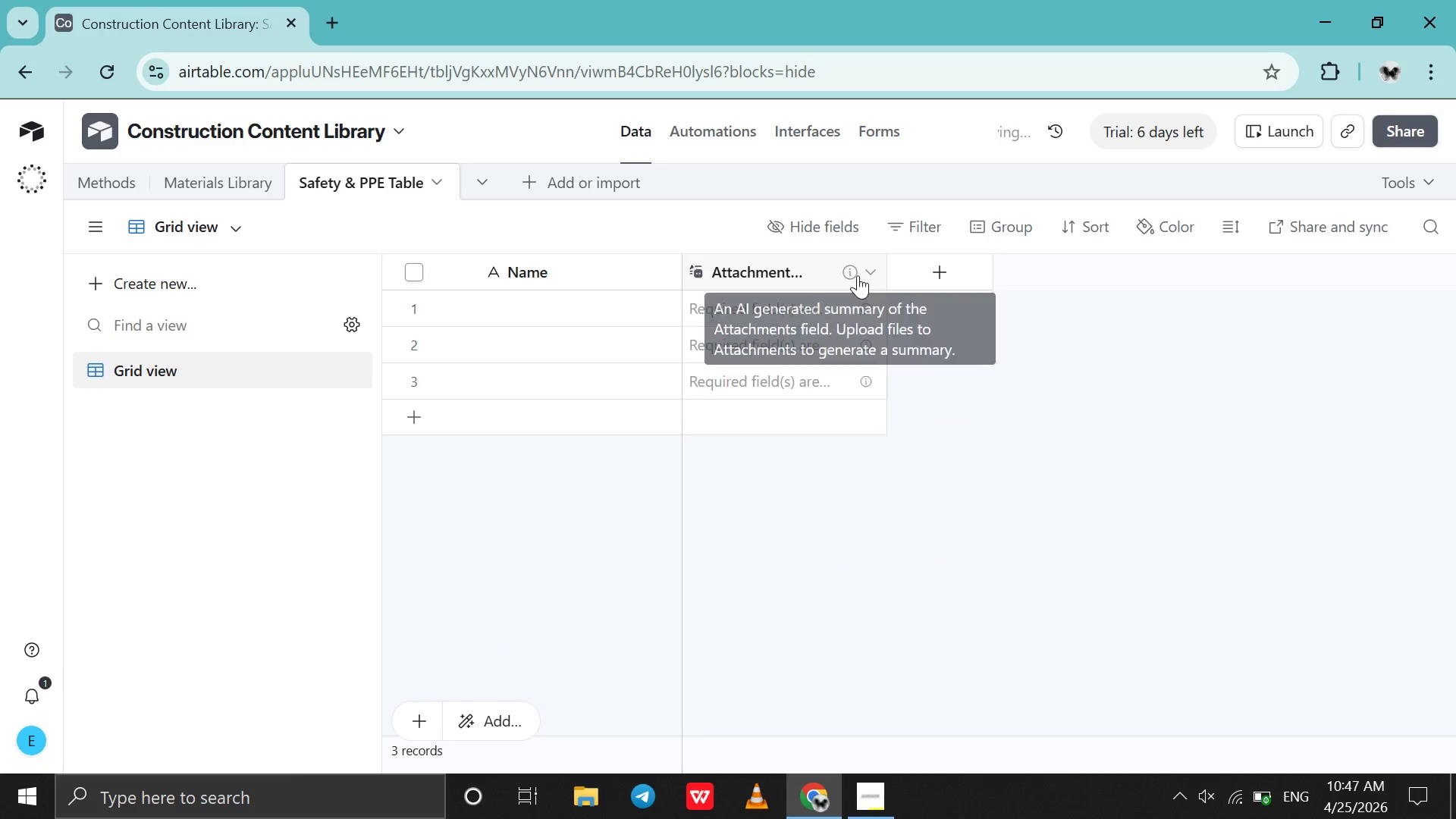 
left_click([860, 275])
 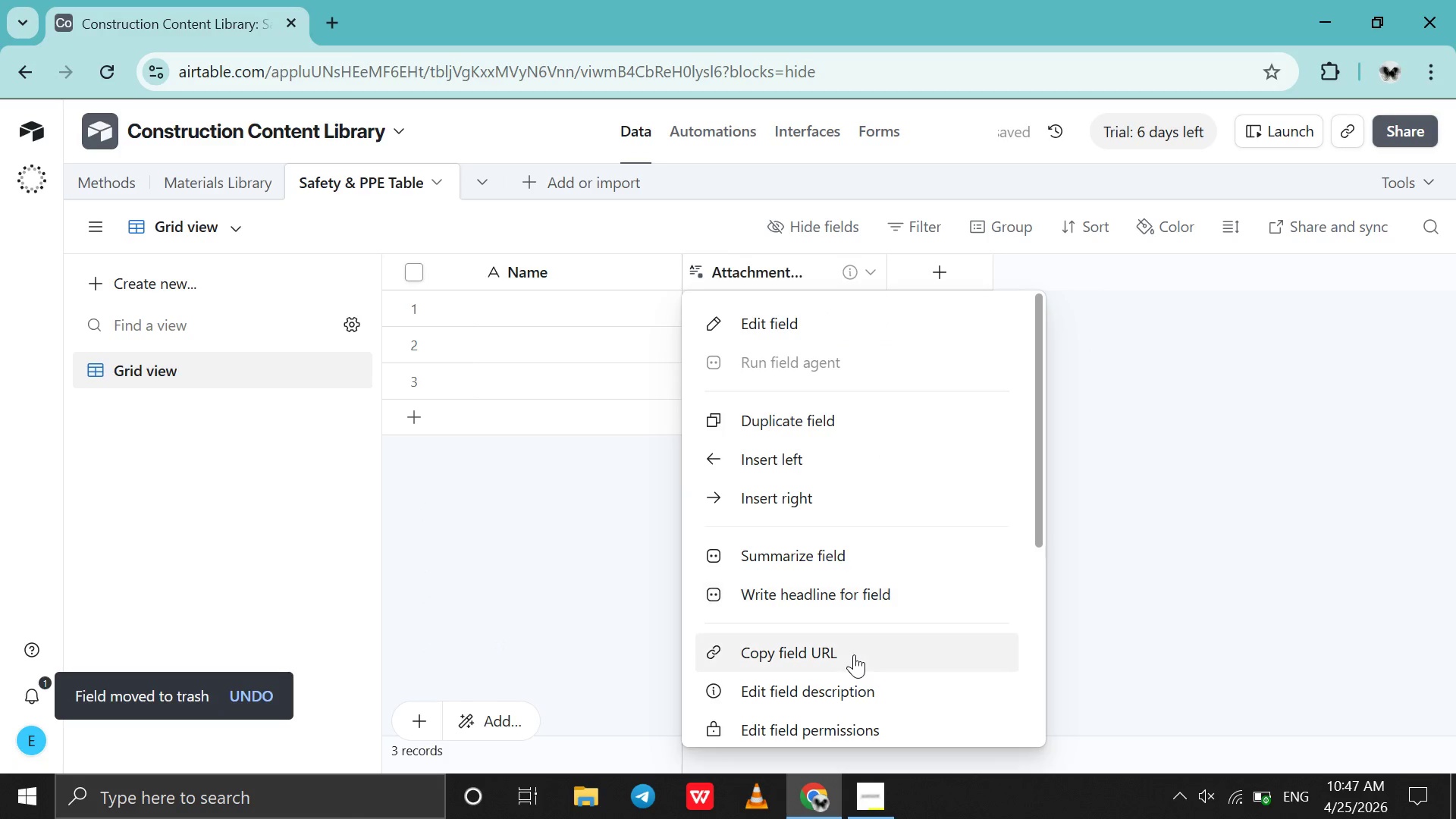 
scroll: coordinate [854, 654], scroll_direction: down, amount: 54.0
 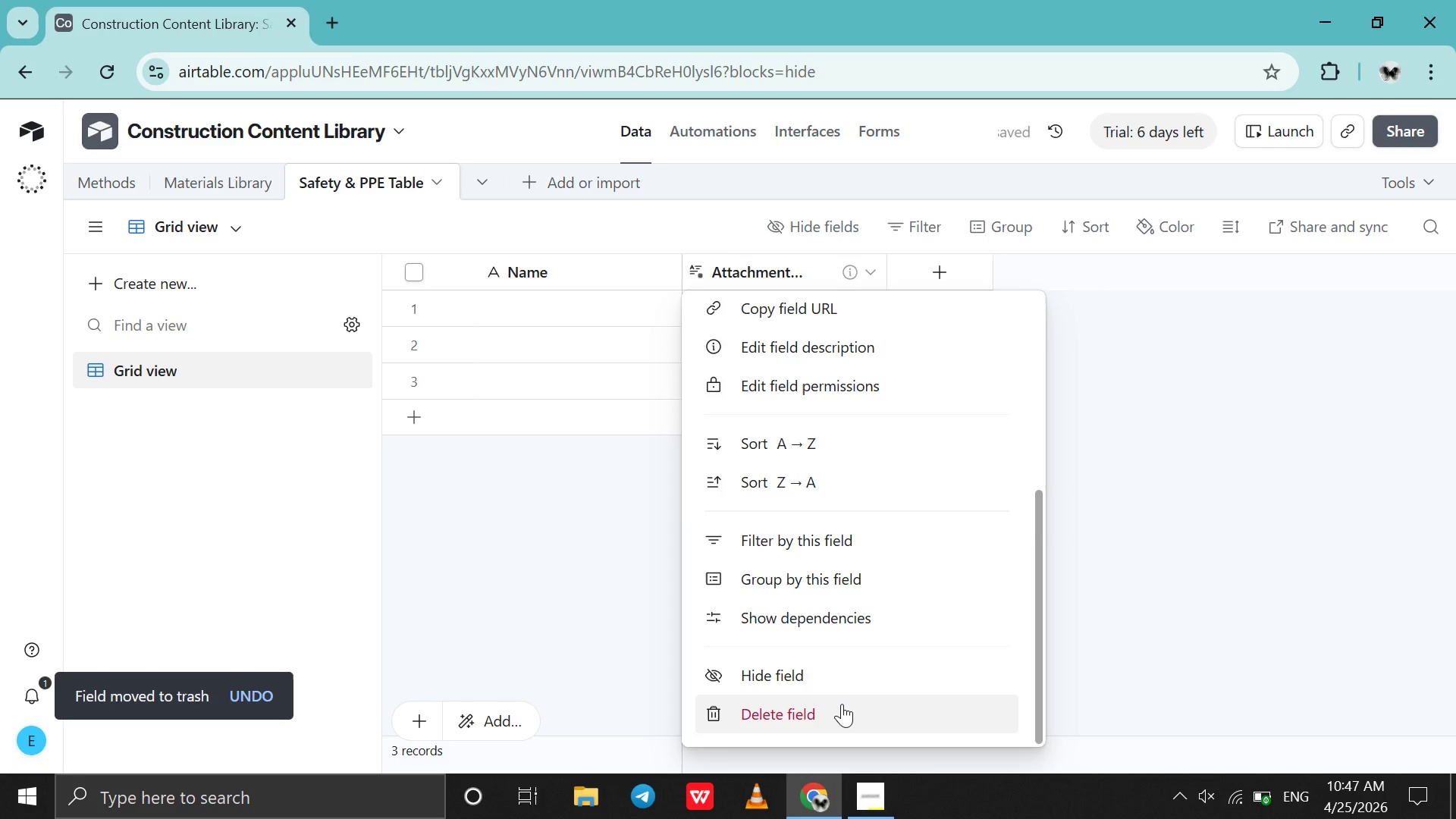 
left_click([842, 704])
 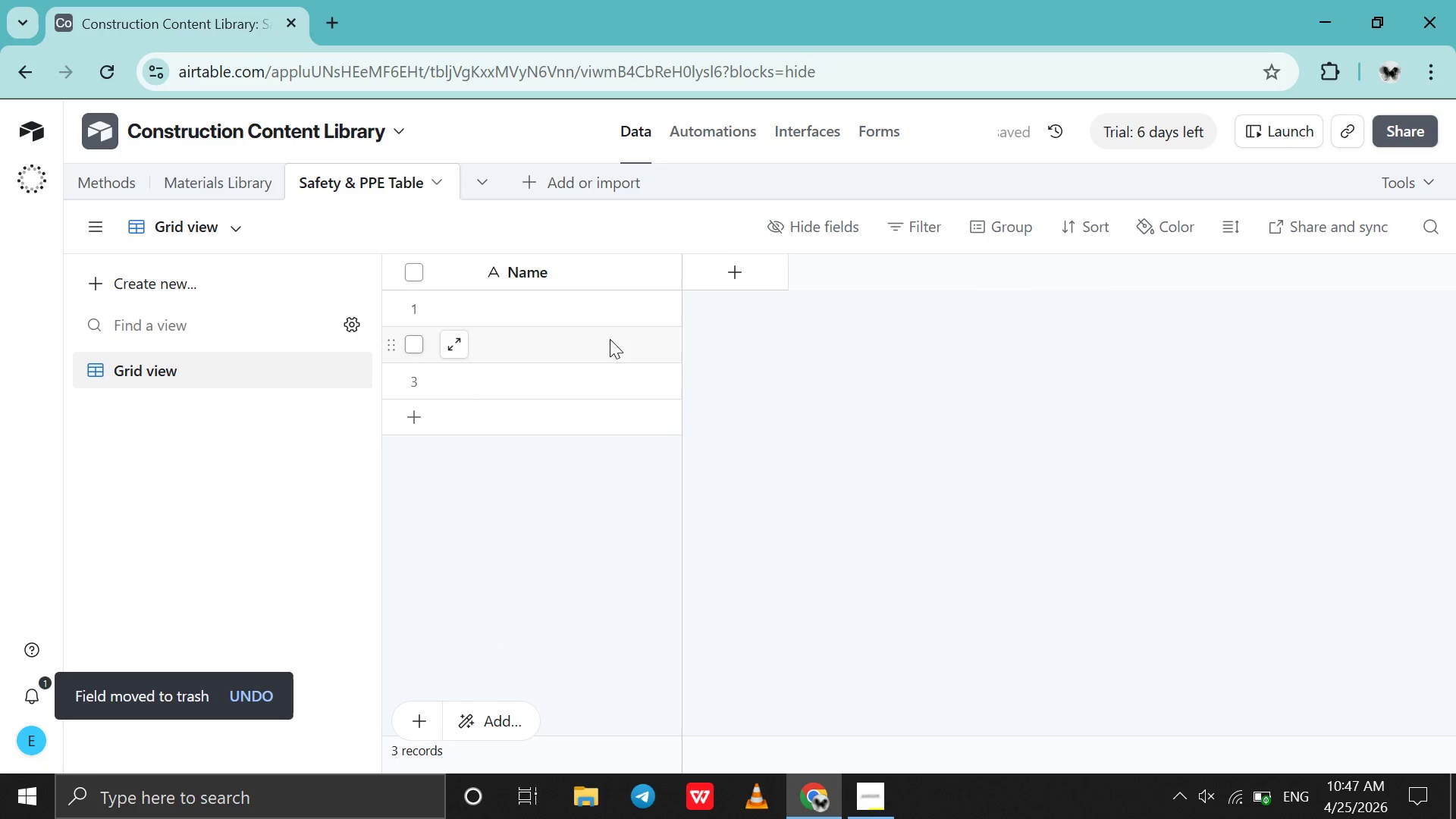 
wait(7.52)
 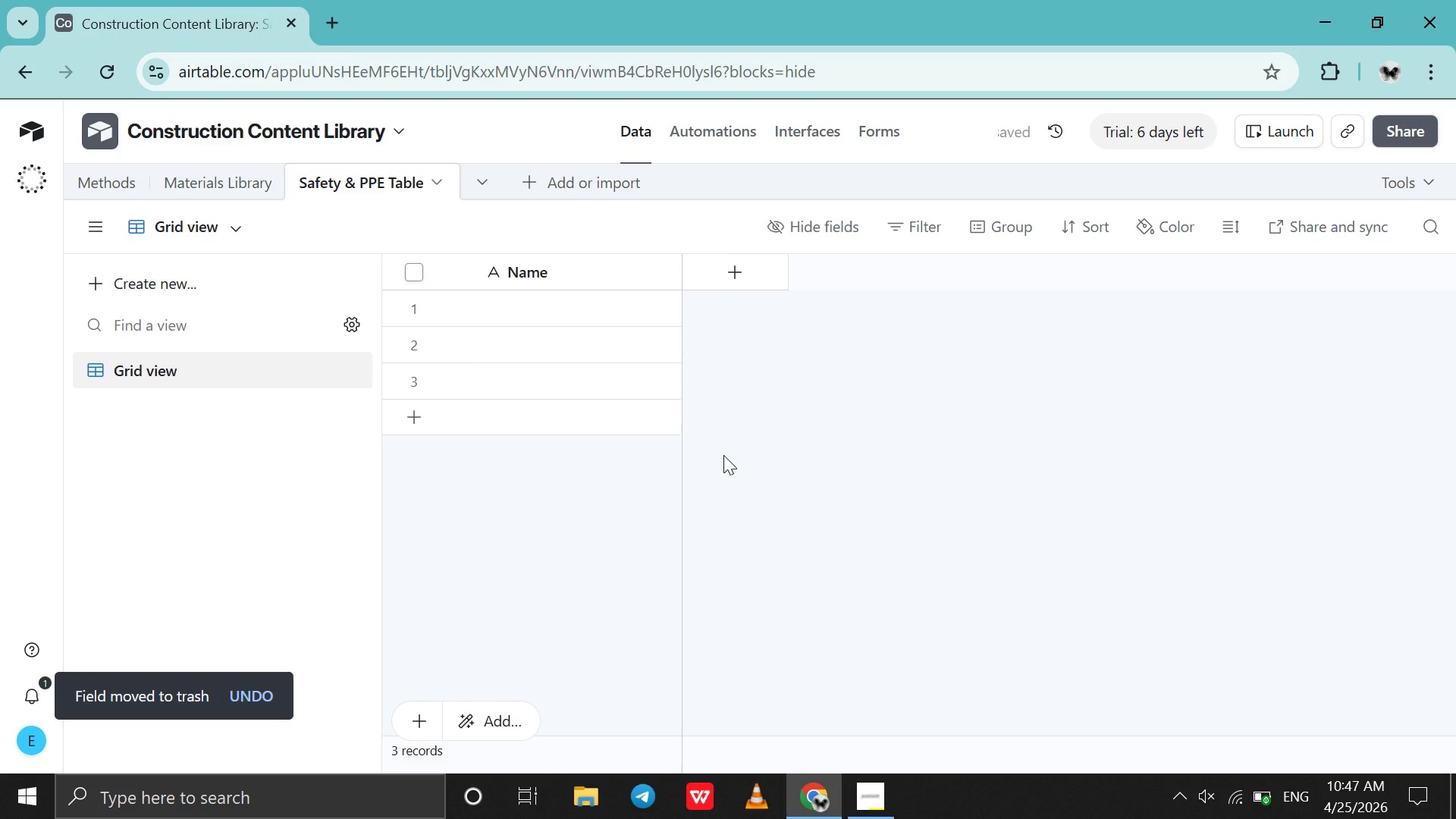 
double_click([544, 271])
 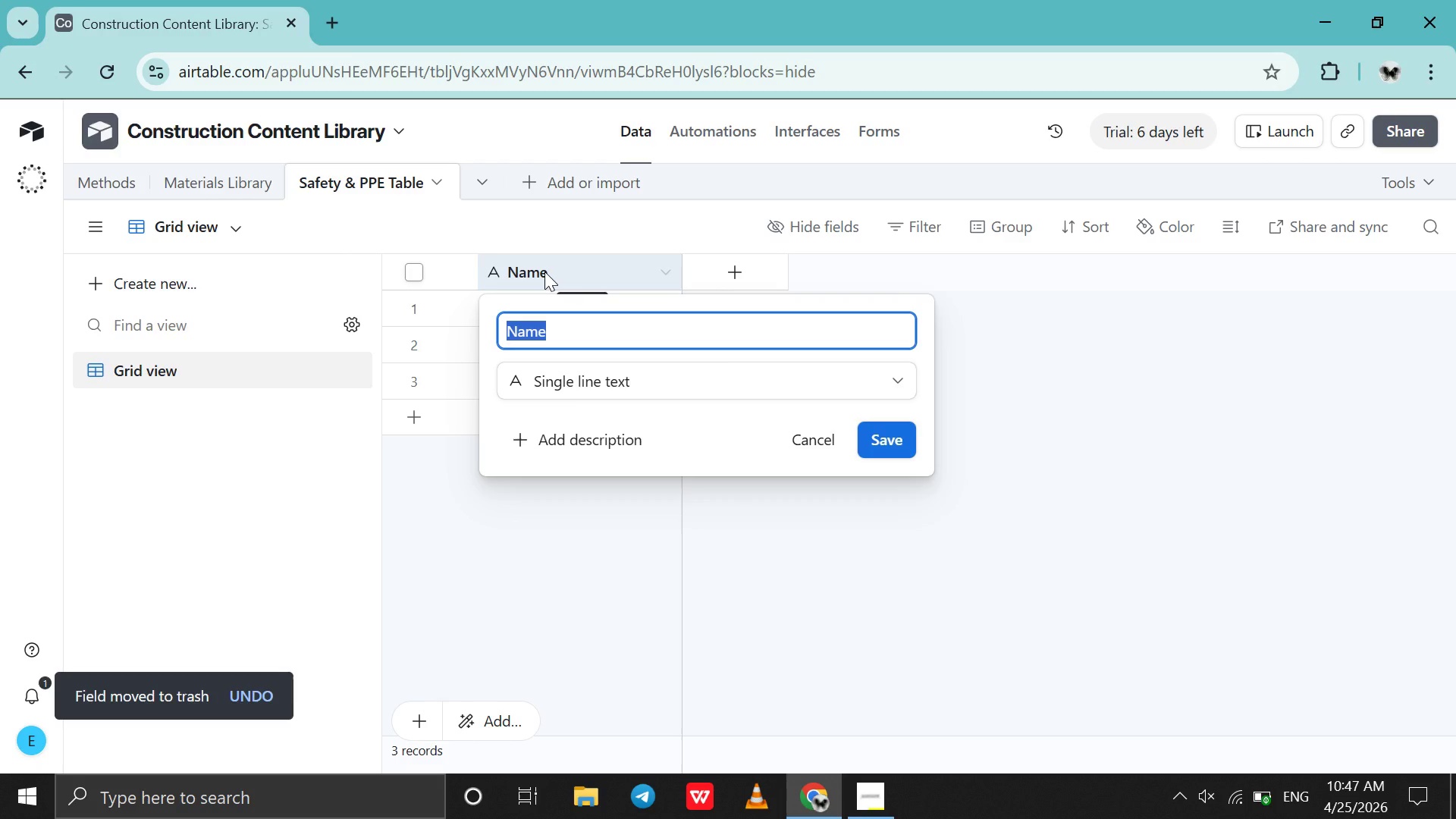 
type(Safet )
key(Backspace)
type(y Item)
 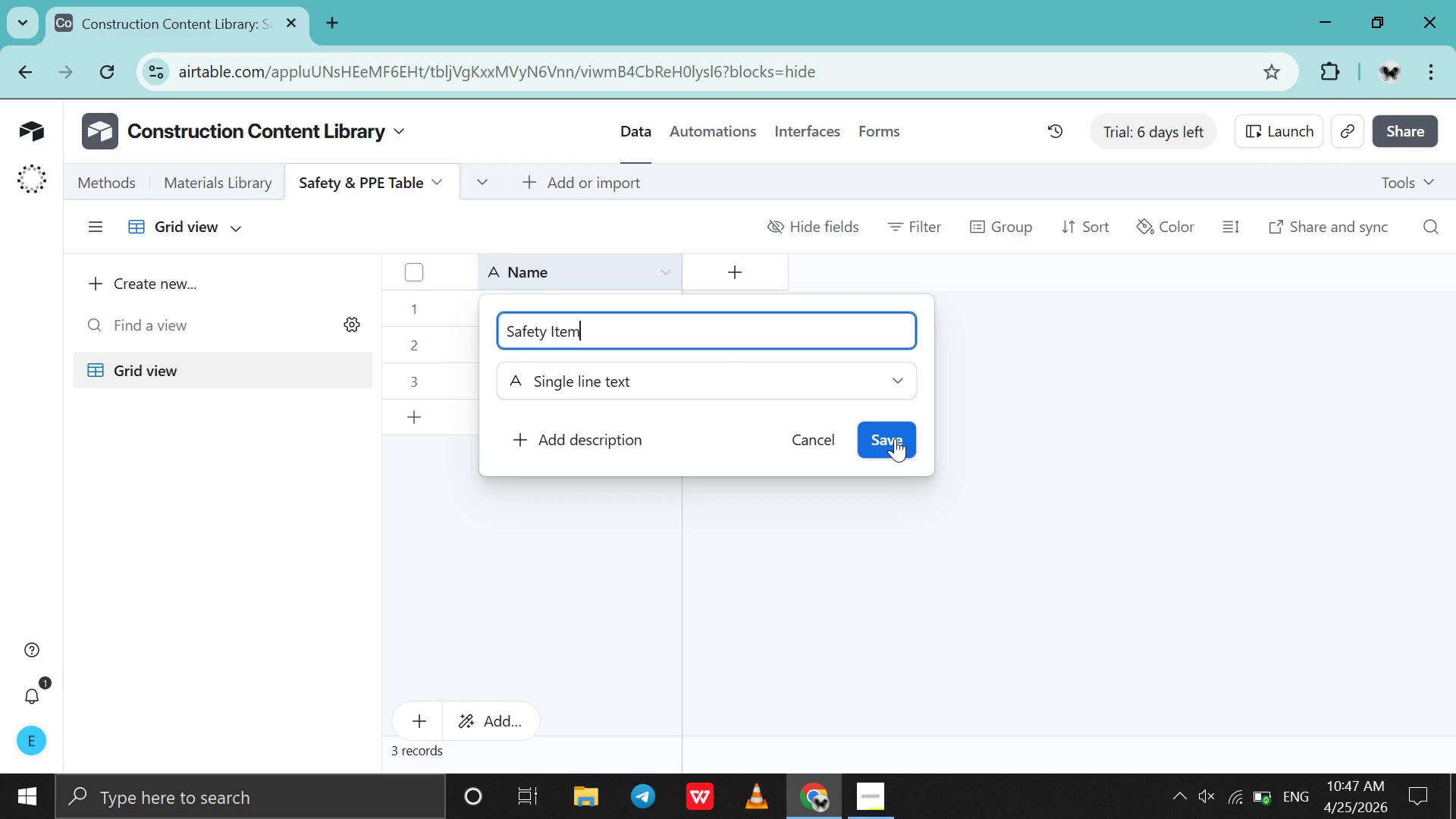 
left_click([895, 438])
 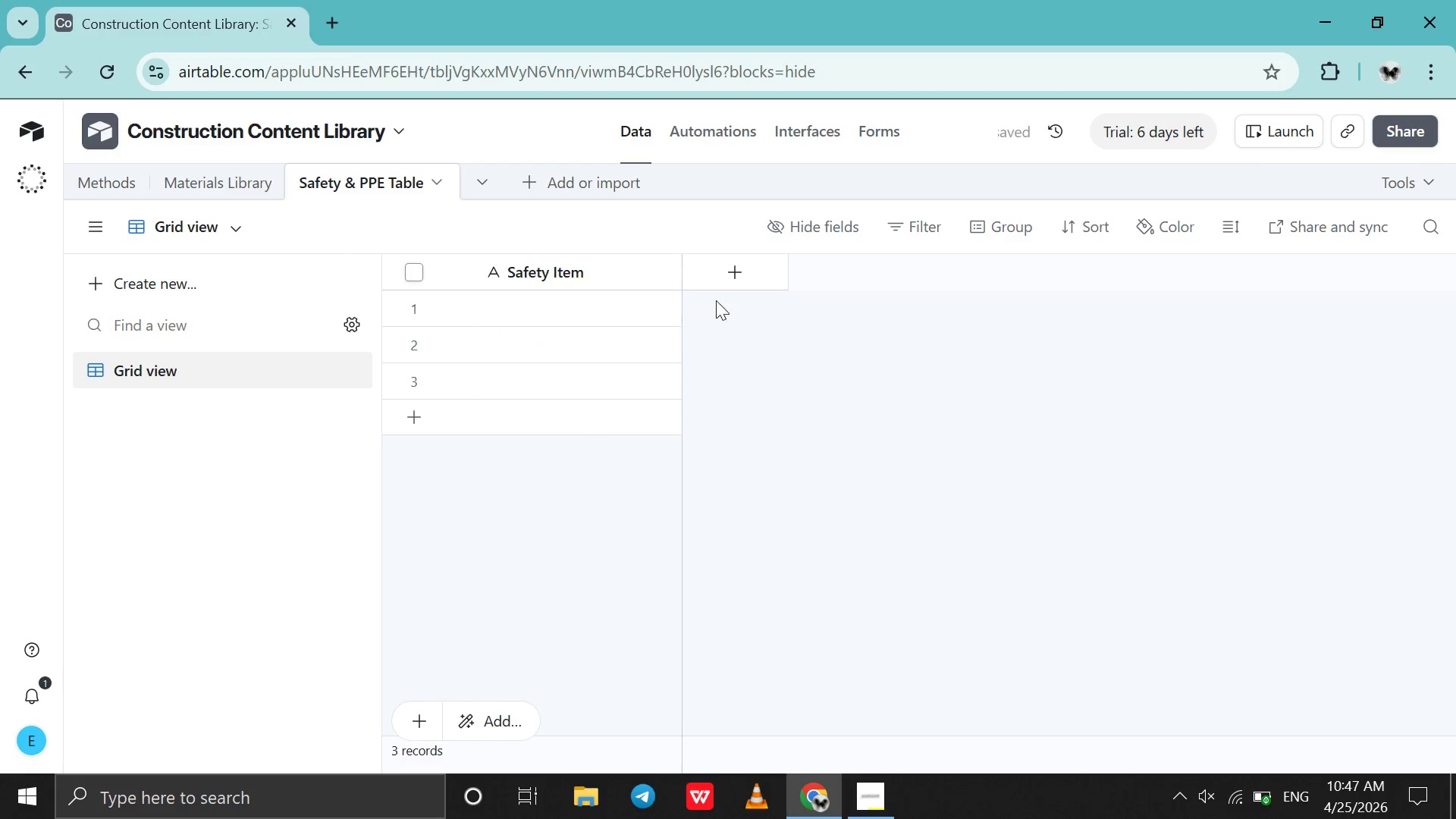 
left_click([703, 271])
 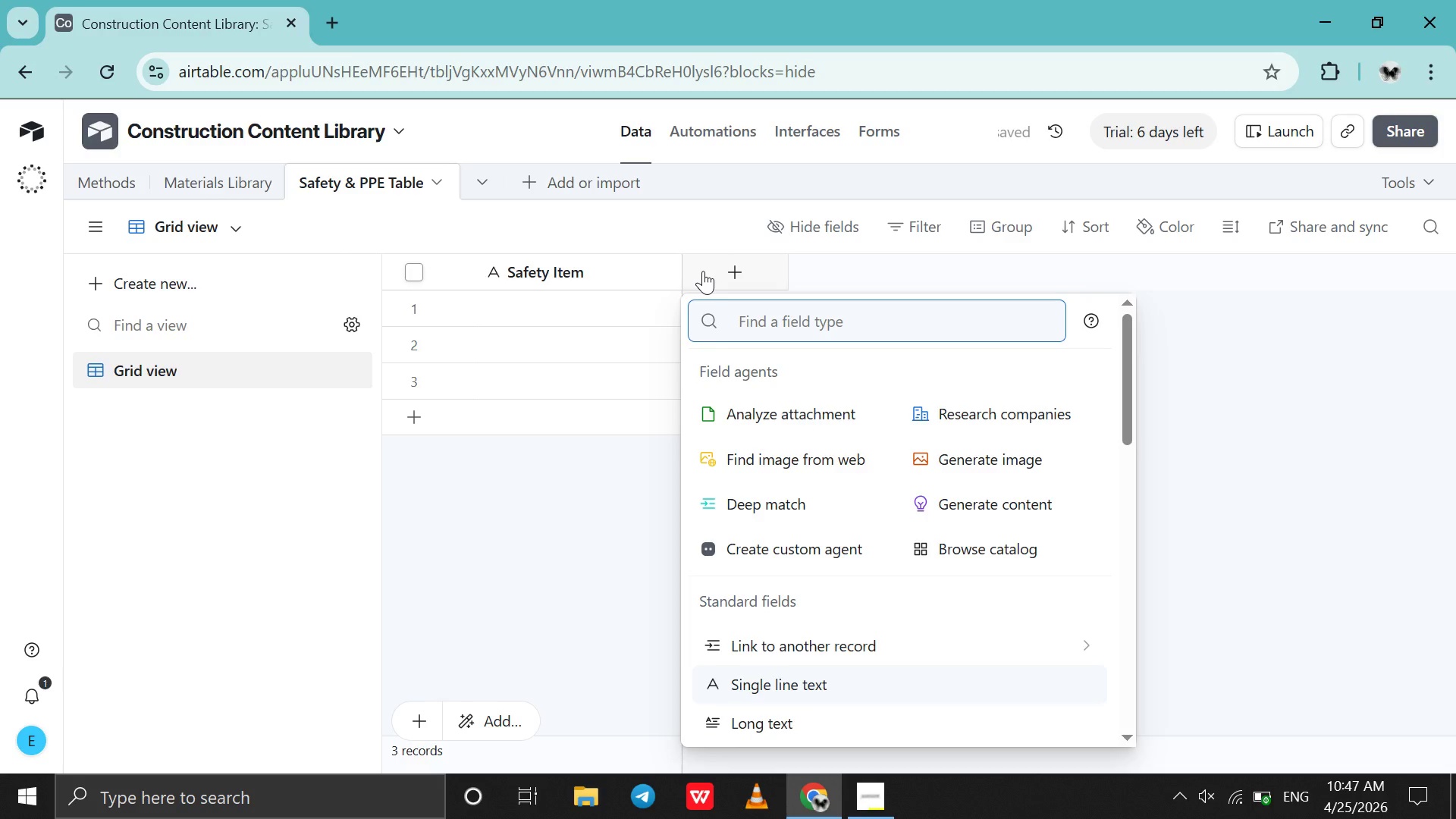 
type(T)
key(Backspace)
type(SIN)
 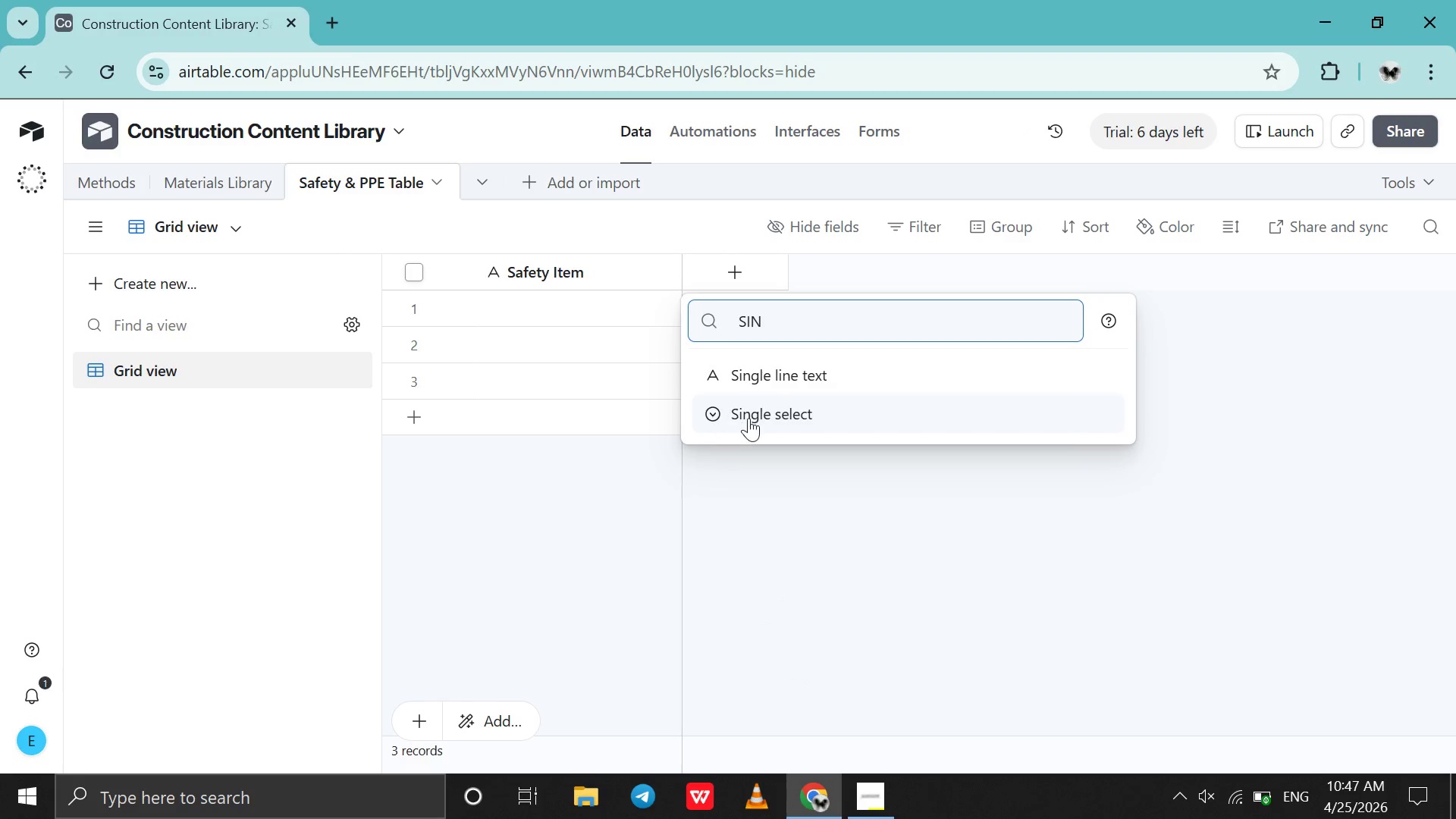 
left_click([748, 418])
 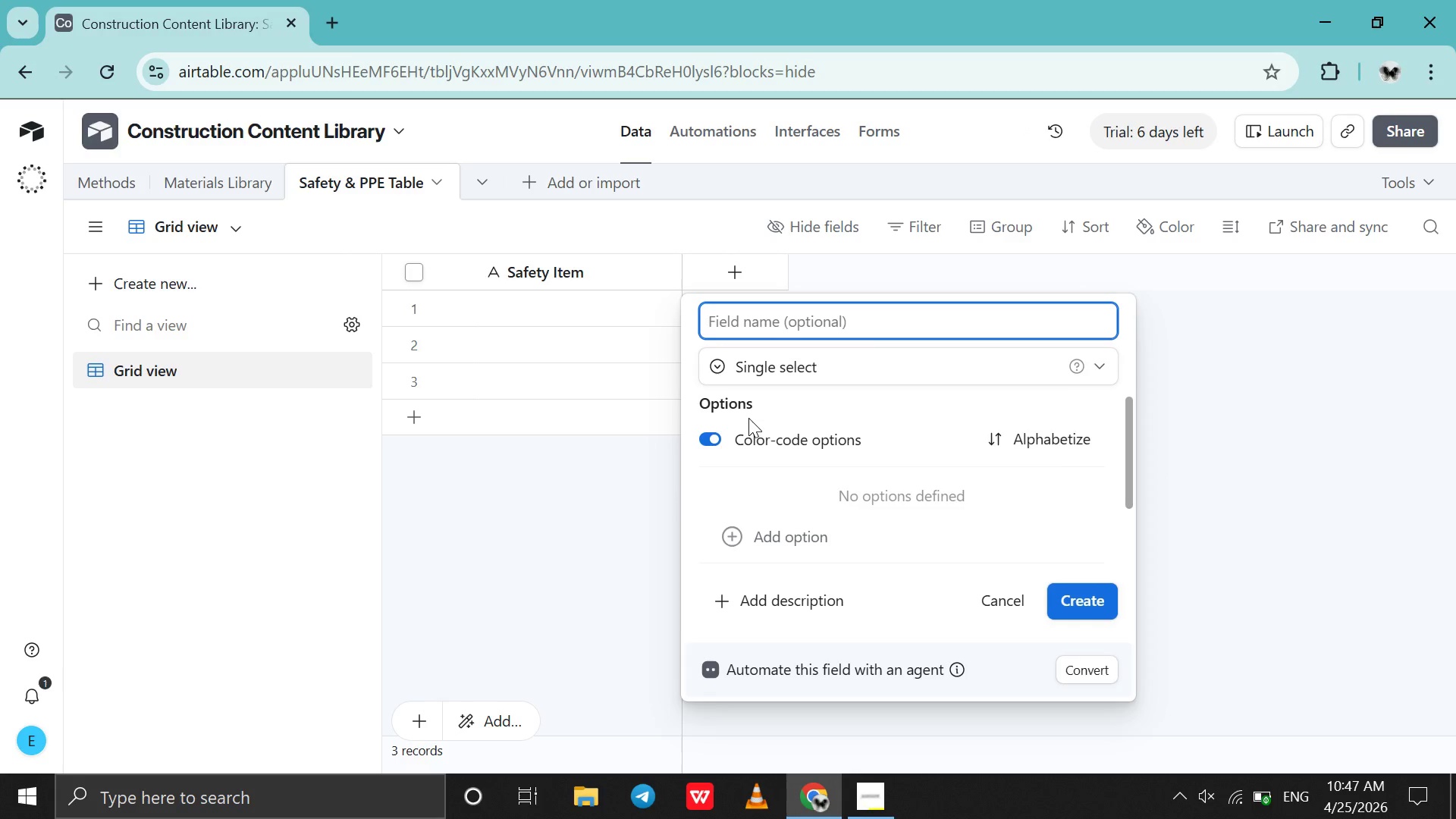 
type(Type)
 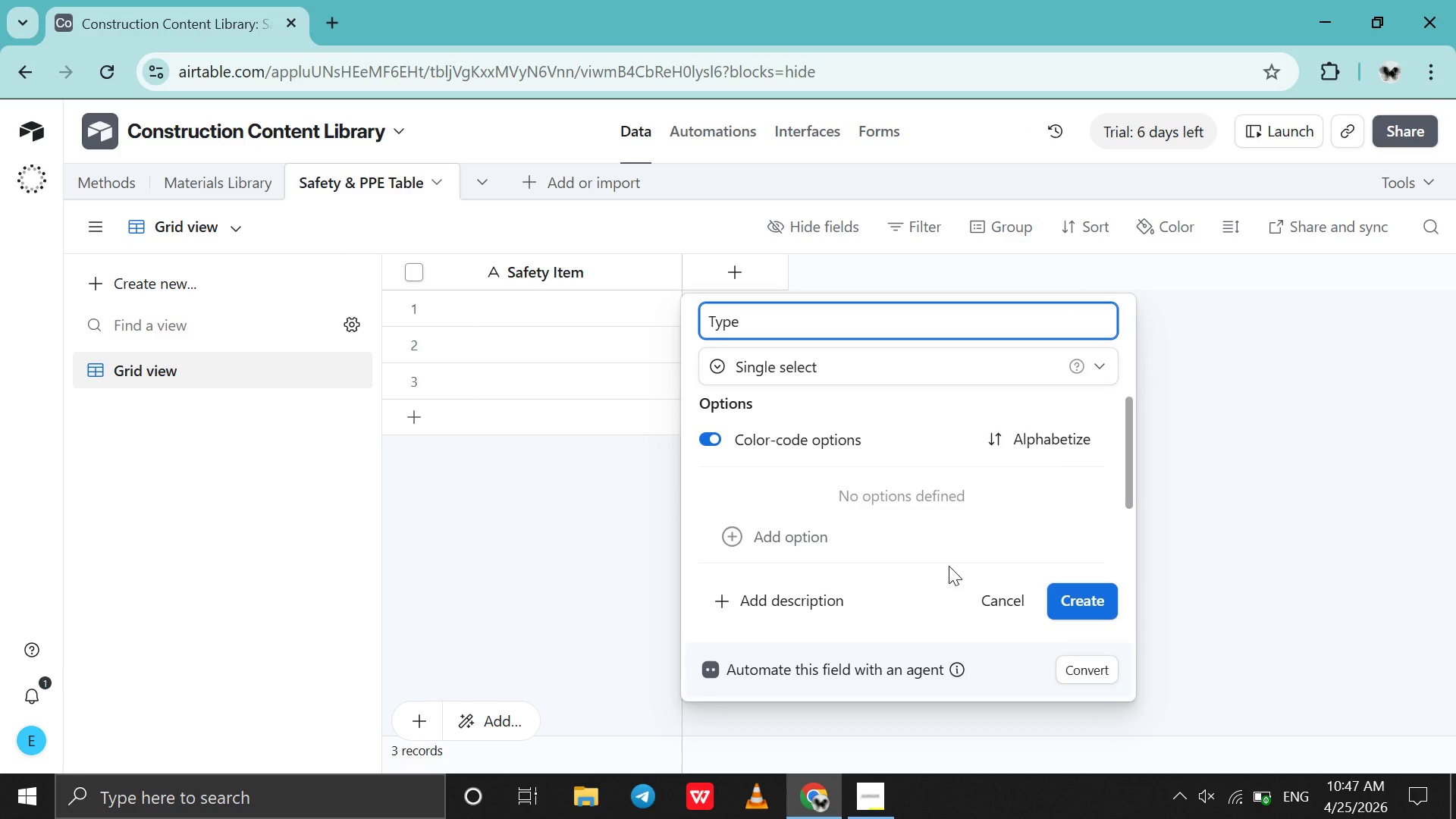 
scroll: coordinate [925, 565], scroll_direction: down, amount: 2.0
 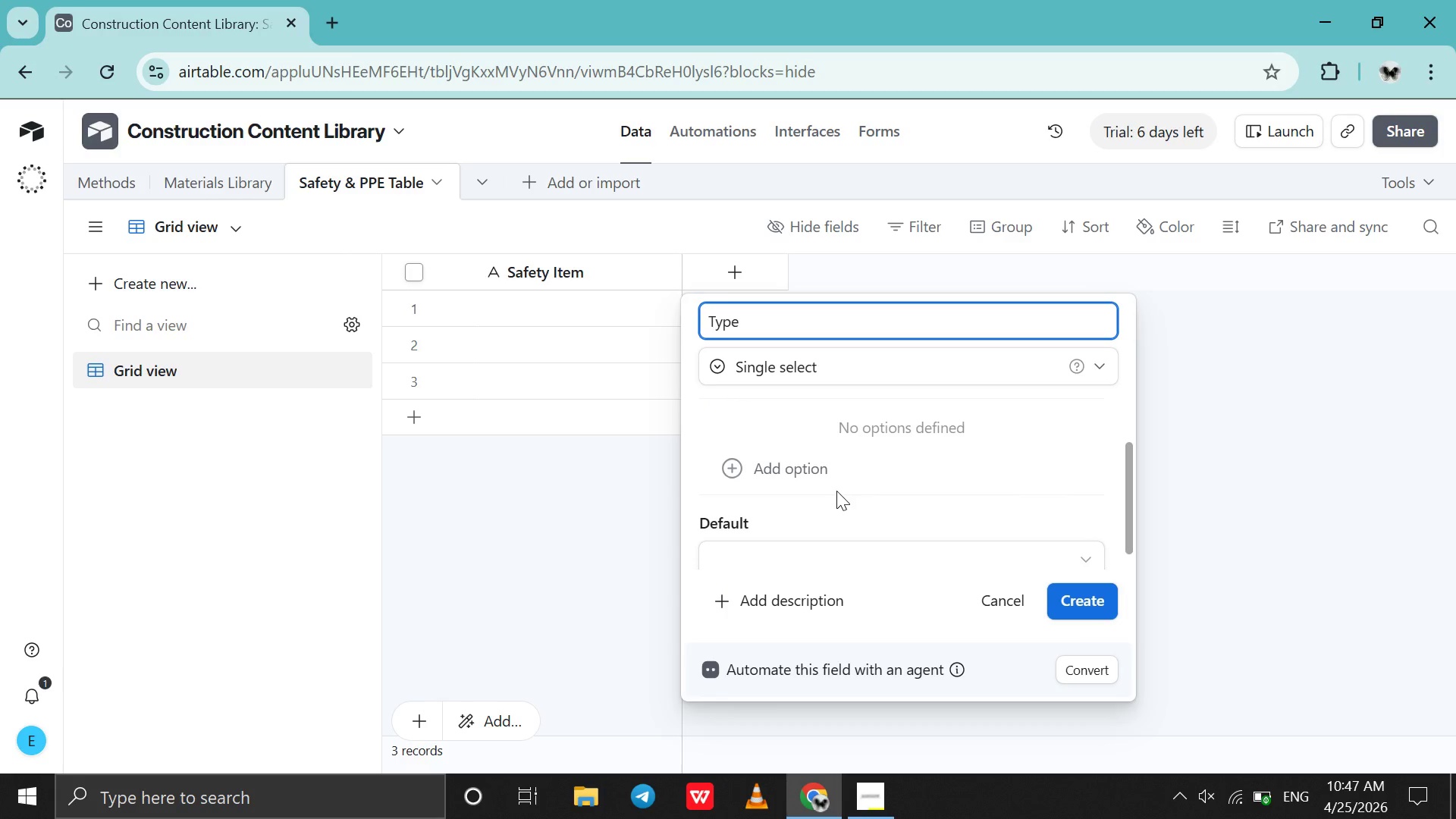 
left_click([811, 476])
 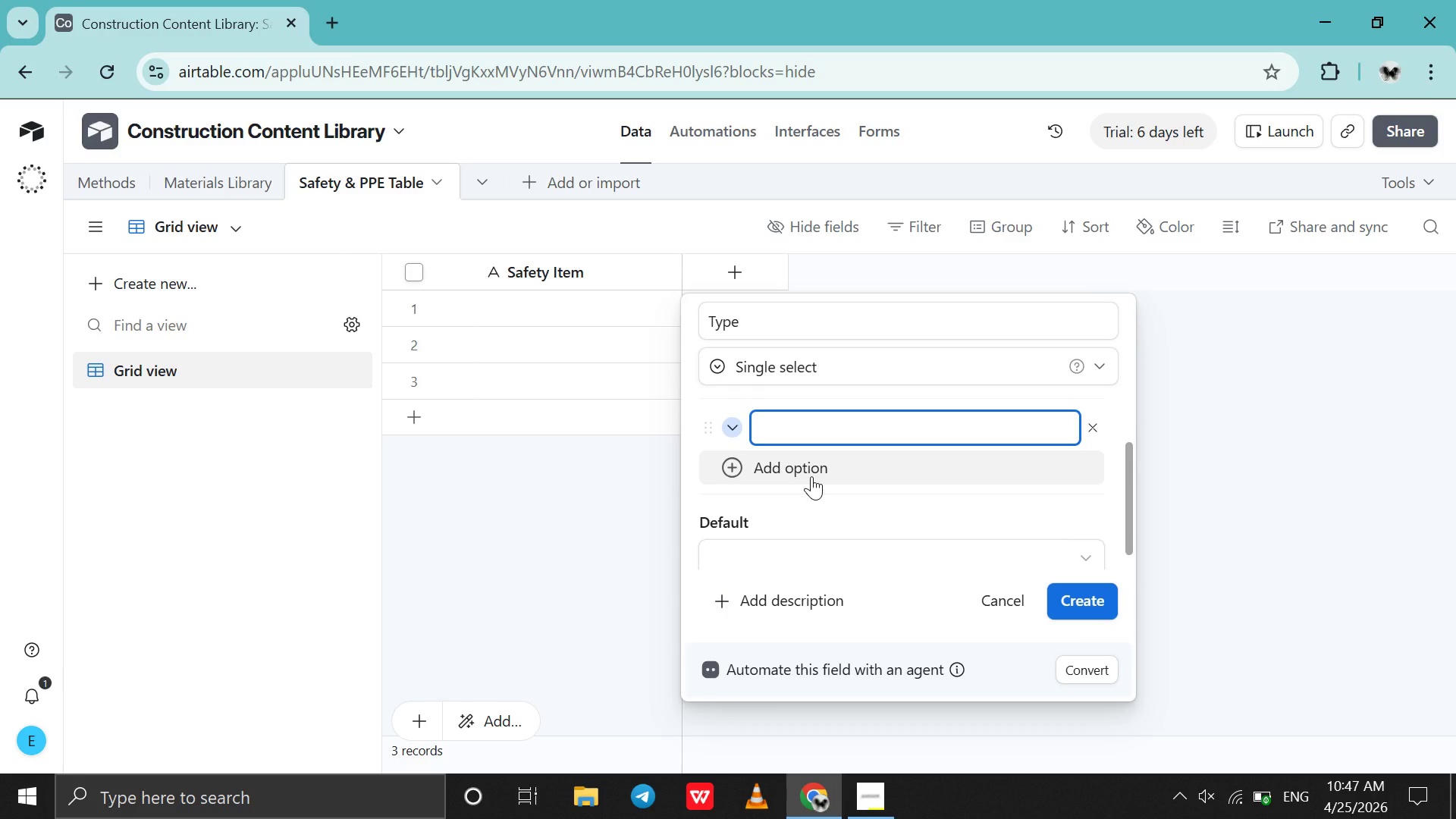 
type(PPE)
 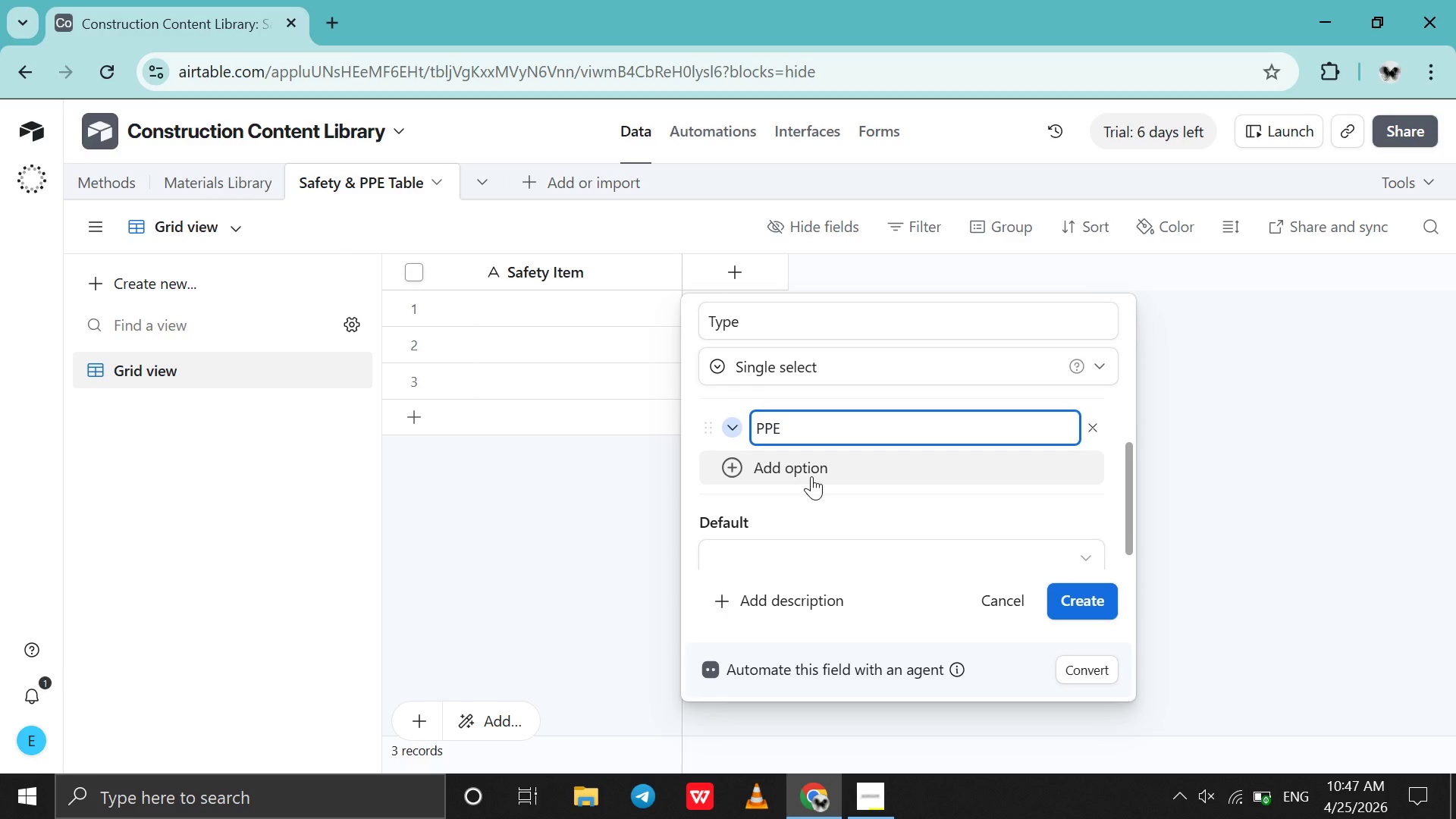 
key(Enter)
 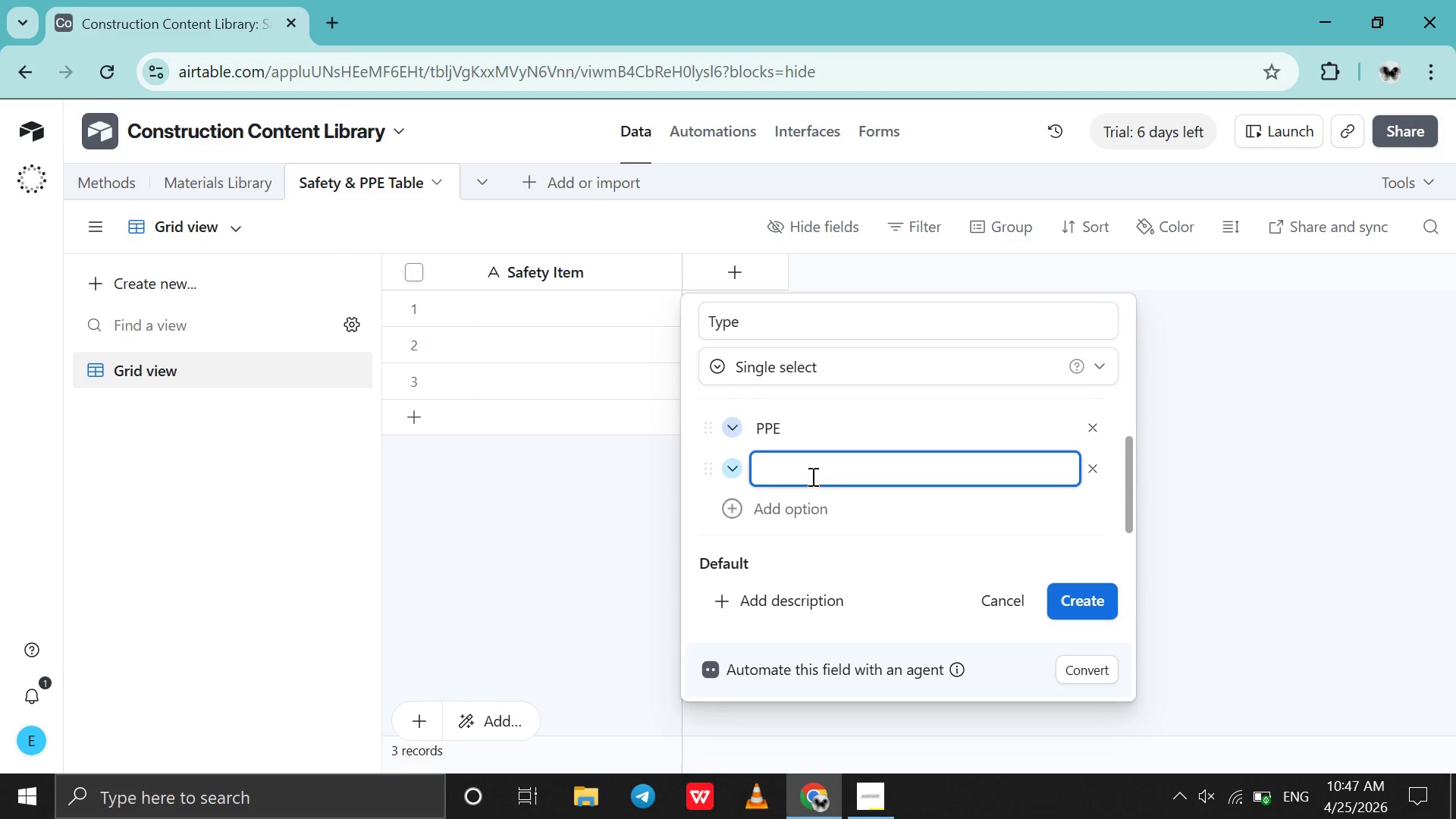 
type(Risk)
 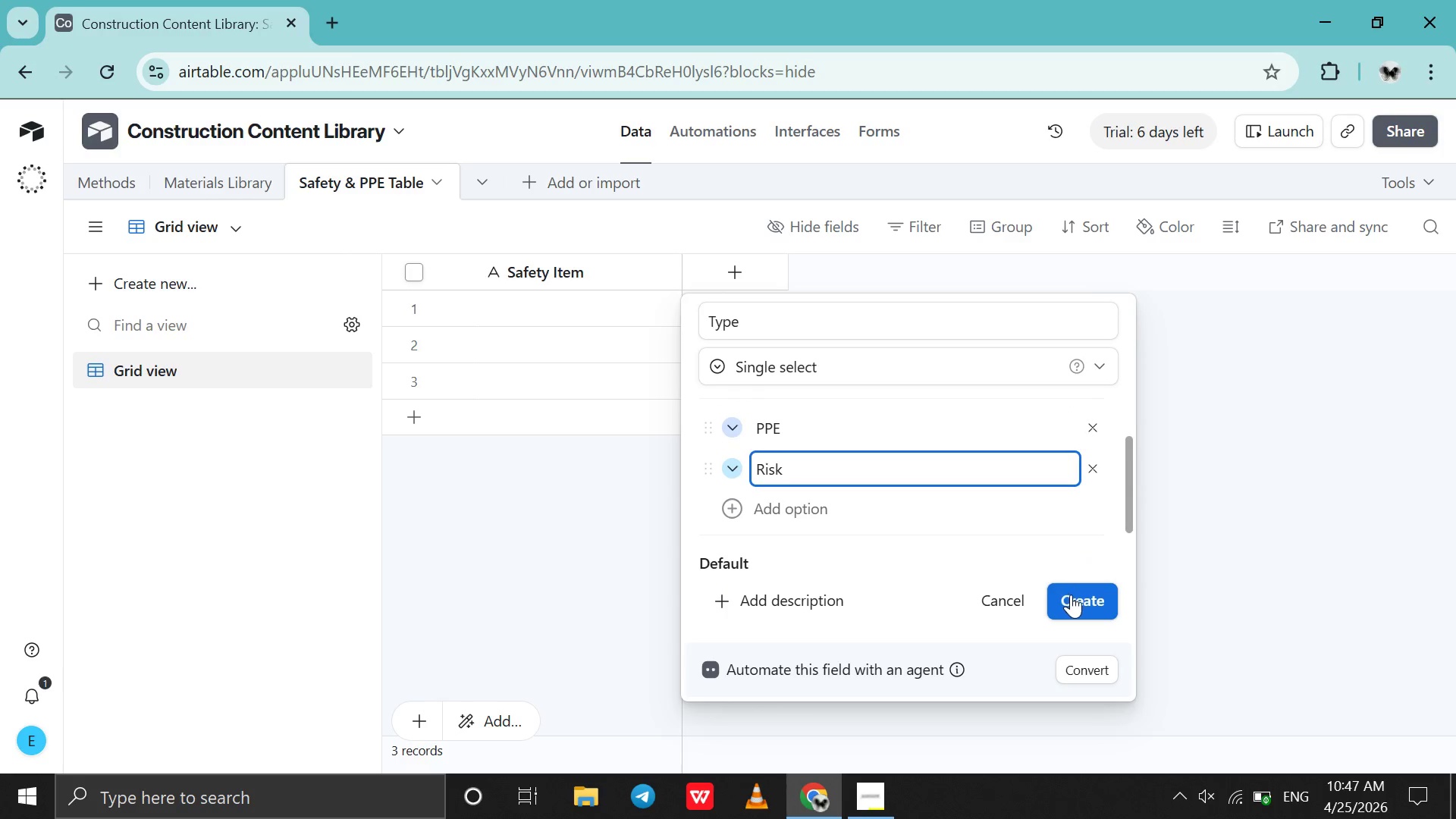 
left_click([1071, 595])
 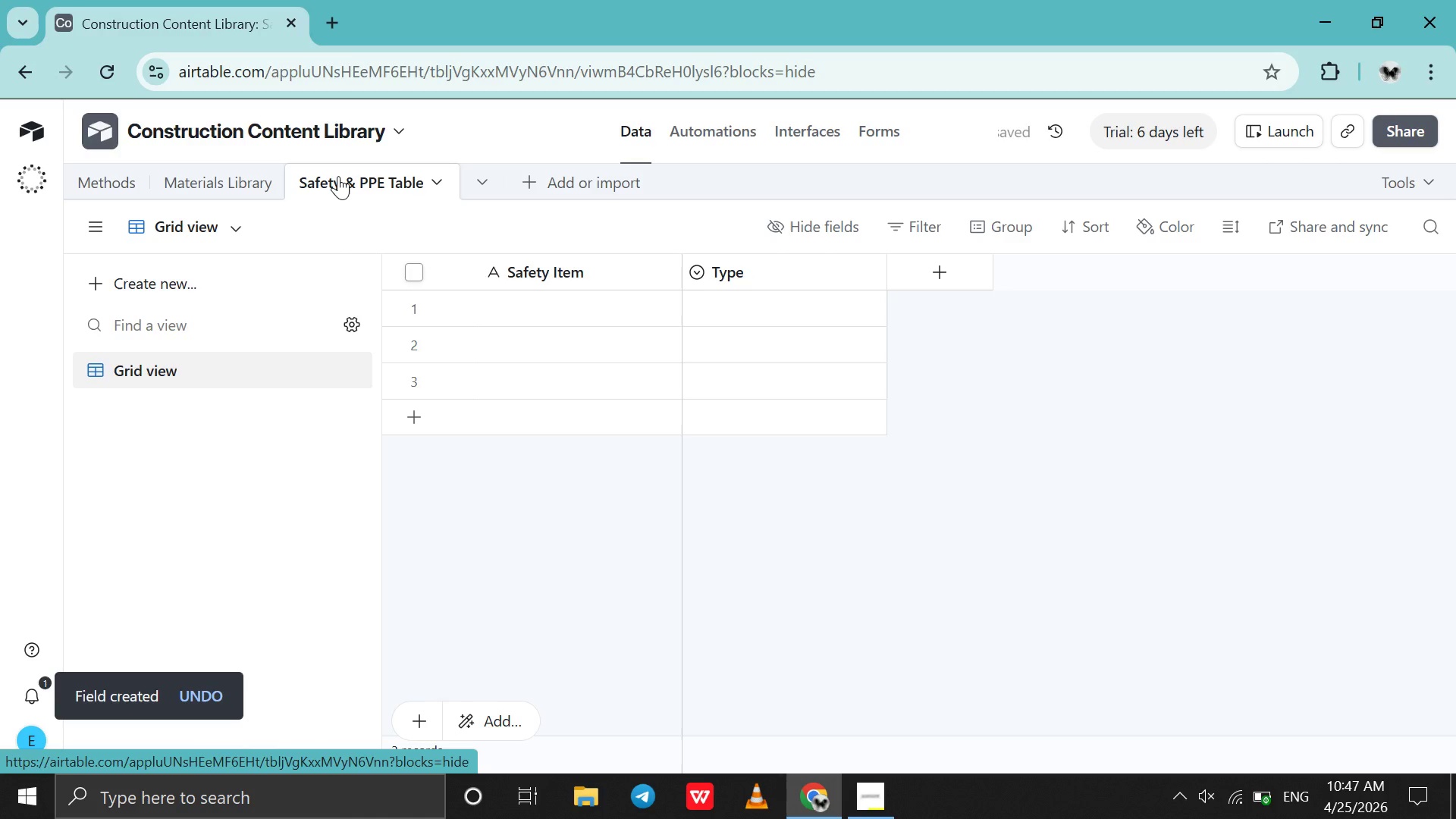 
double_click([338, 176])
 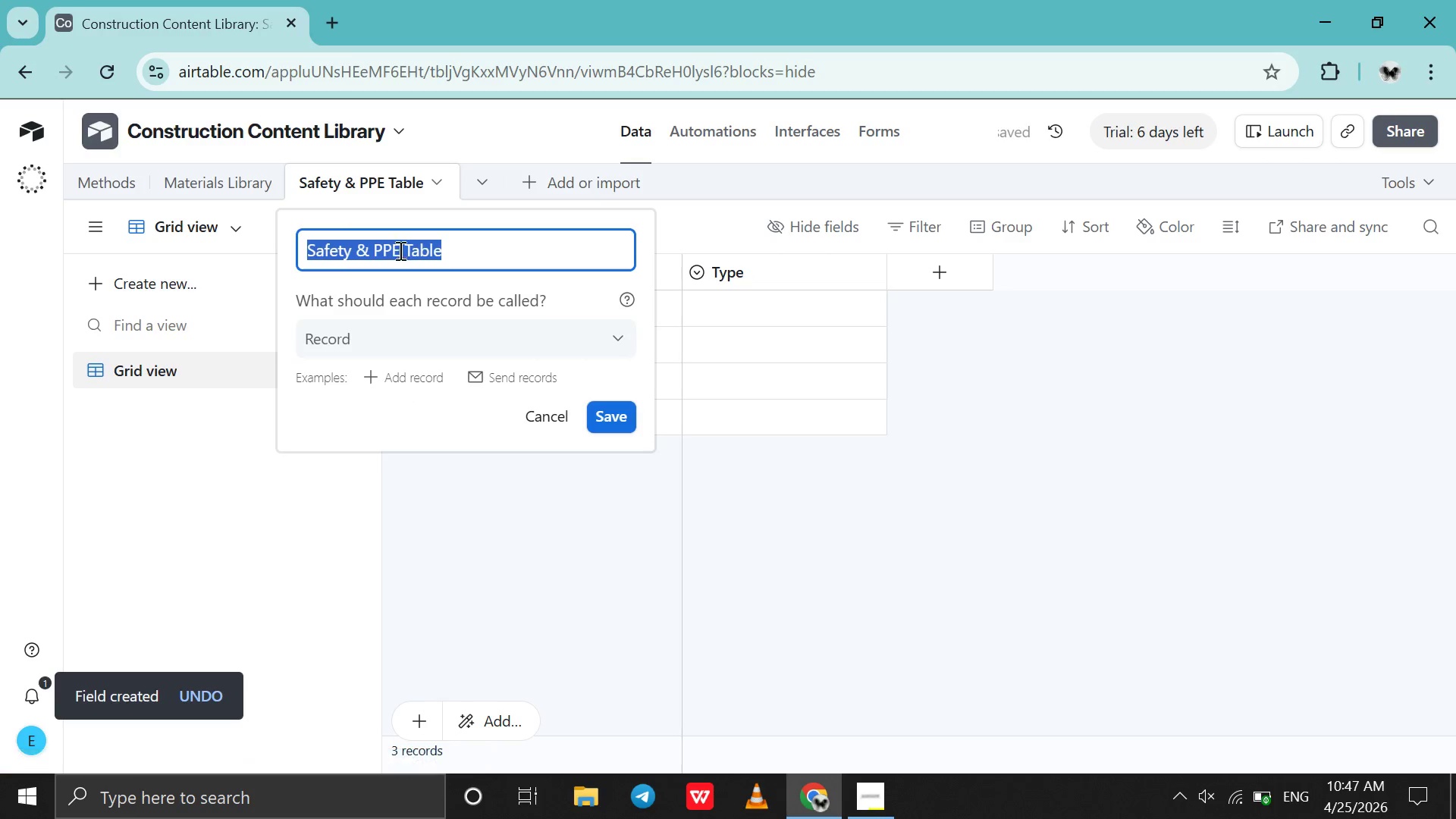 
left_click([399, 253])
 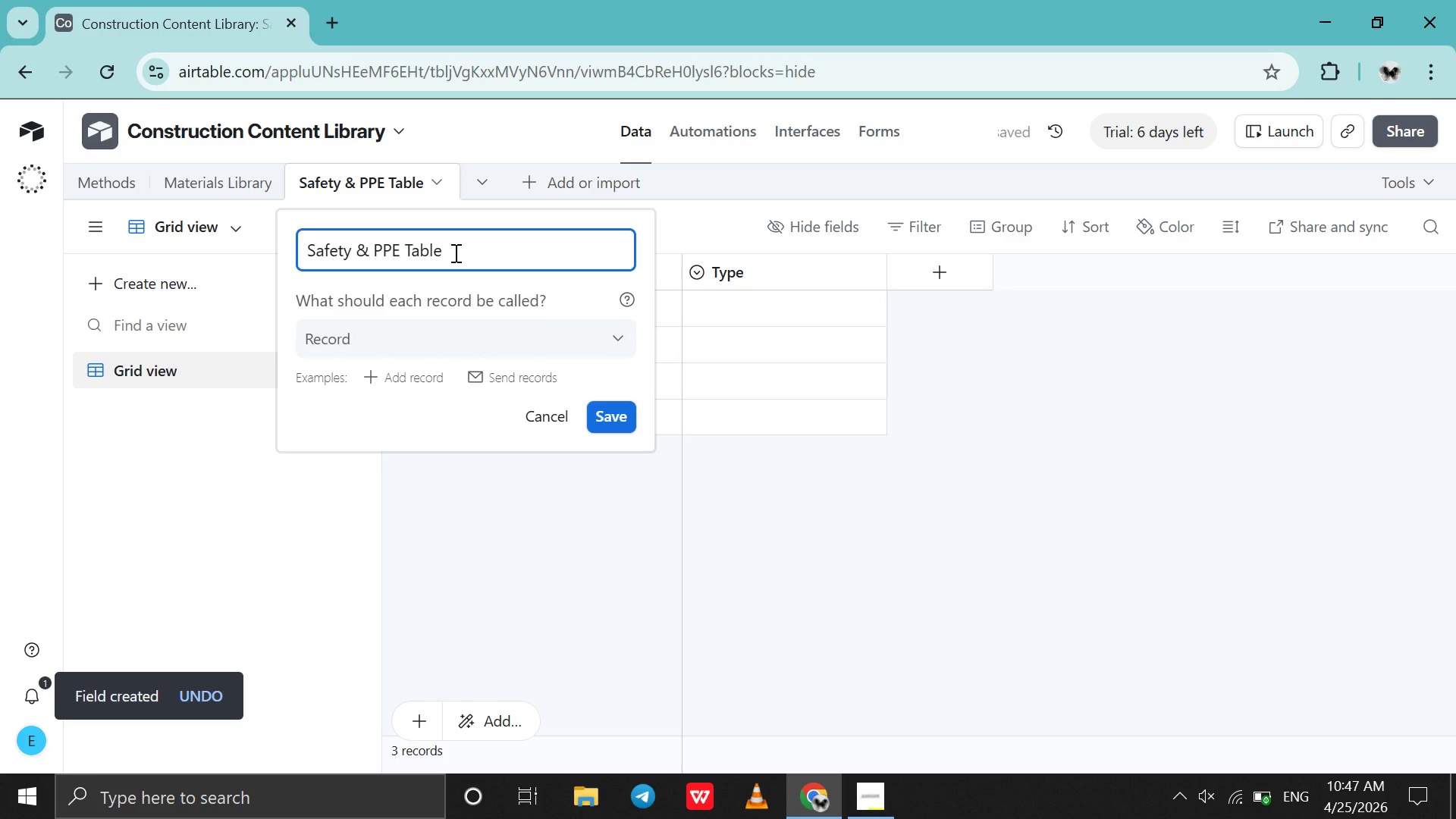 
left_click_drag(start_coordinate=[454, 253], to_coordinate=[353, 255])
 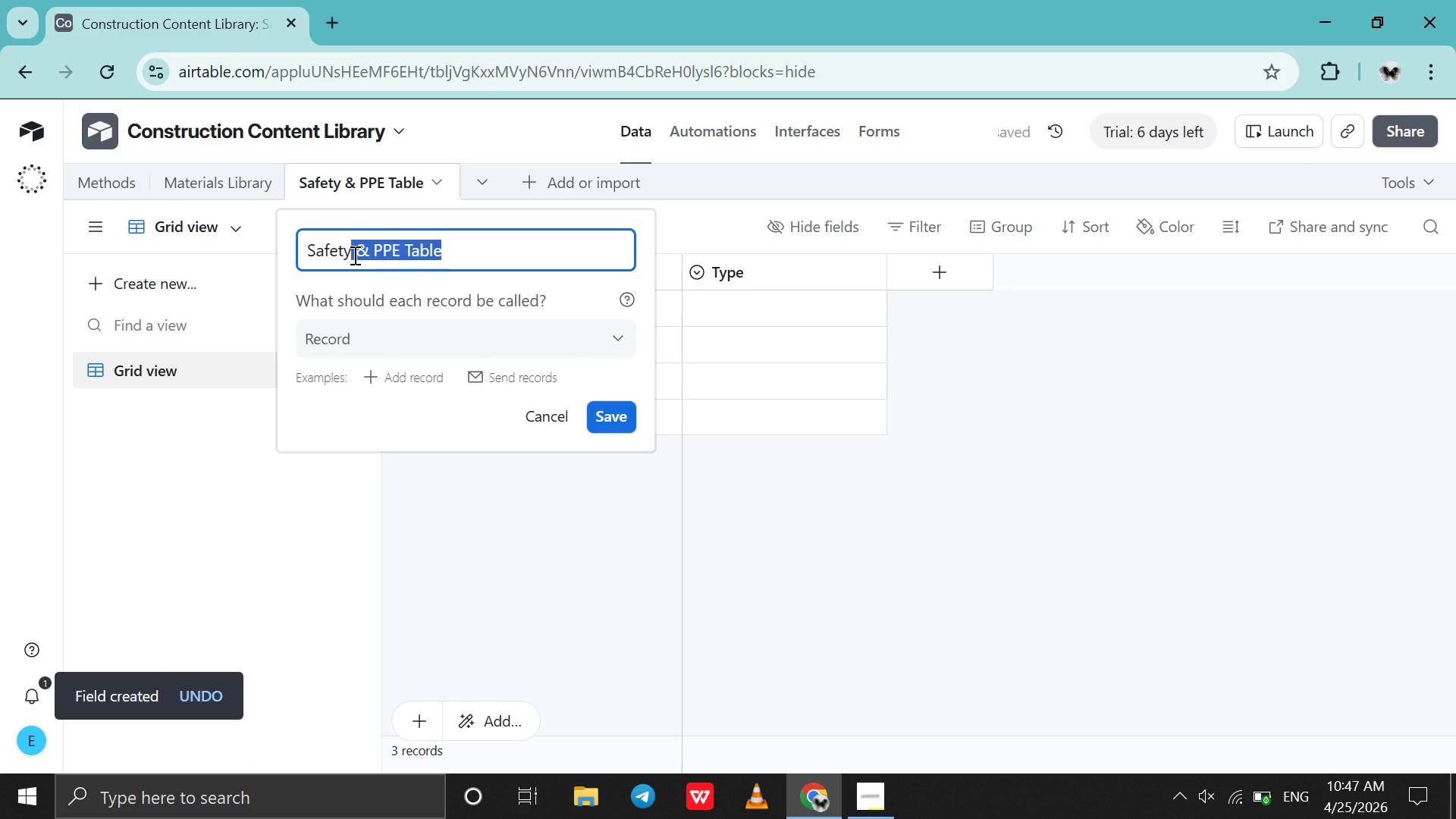 
left_click([353, 255])
 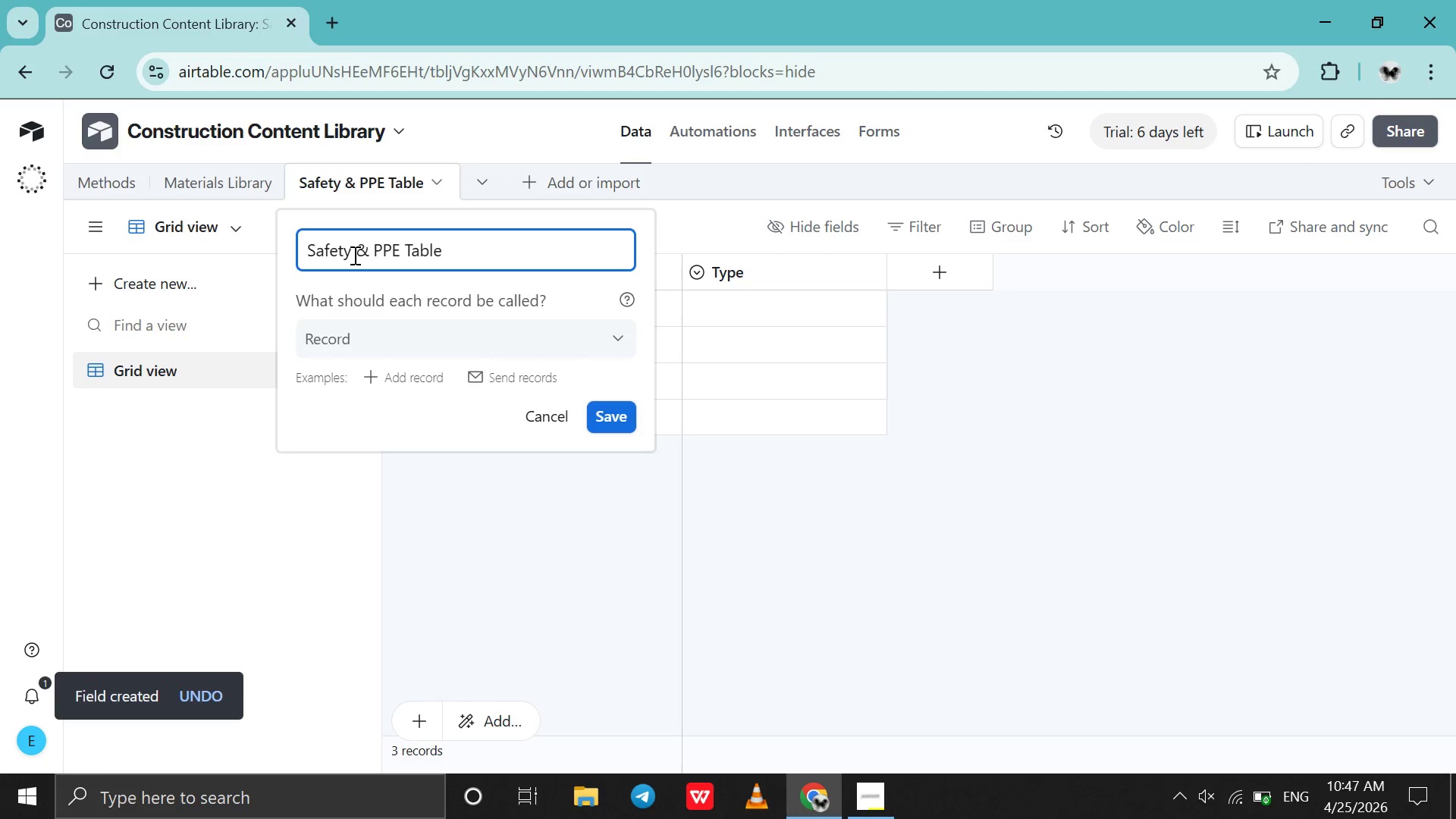 
left_click_drag(start_coordinate=[353, 255], to_coordinate=[444, 253])
 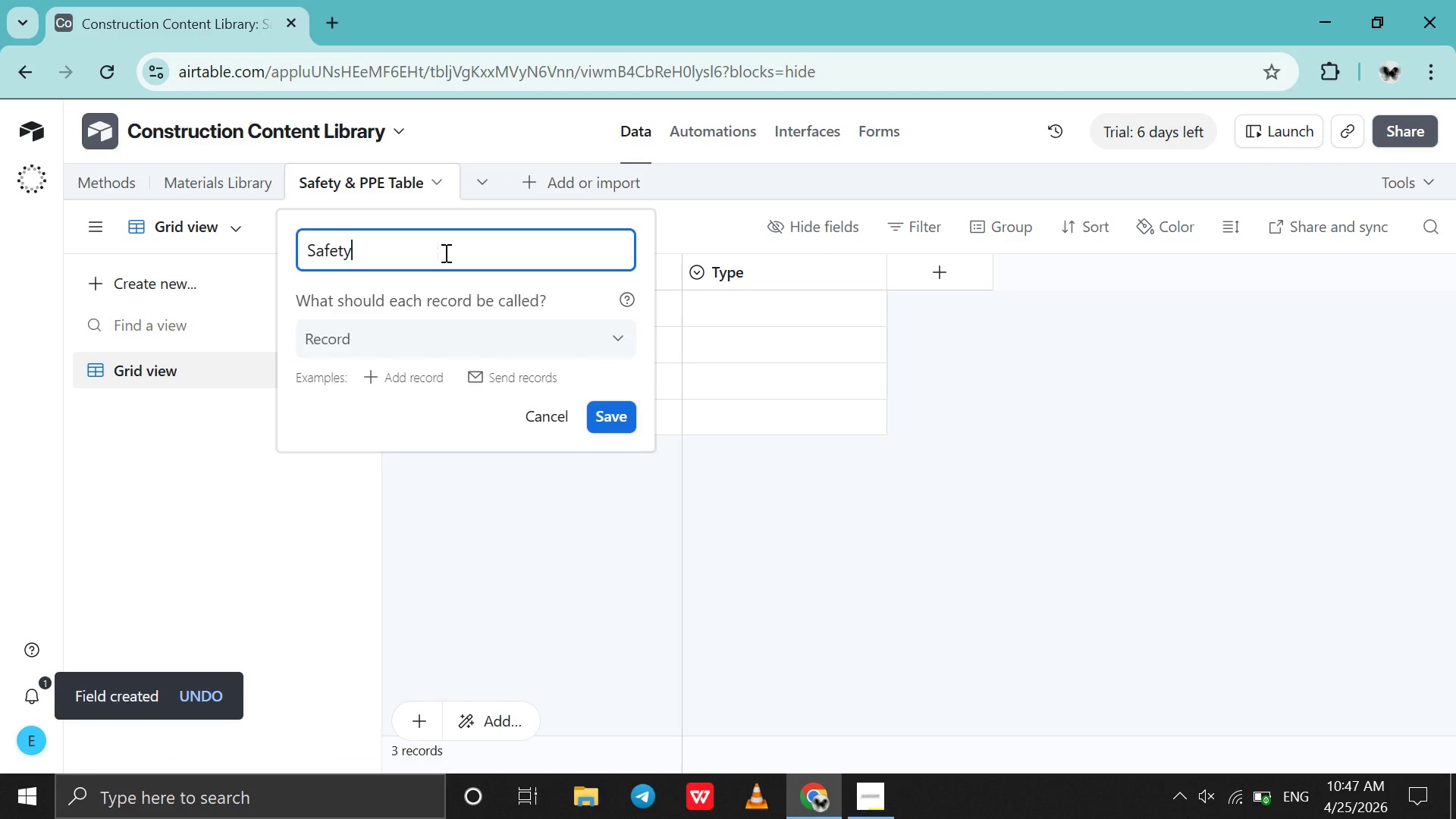 
key(Backspace)
 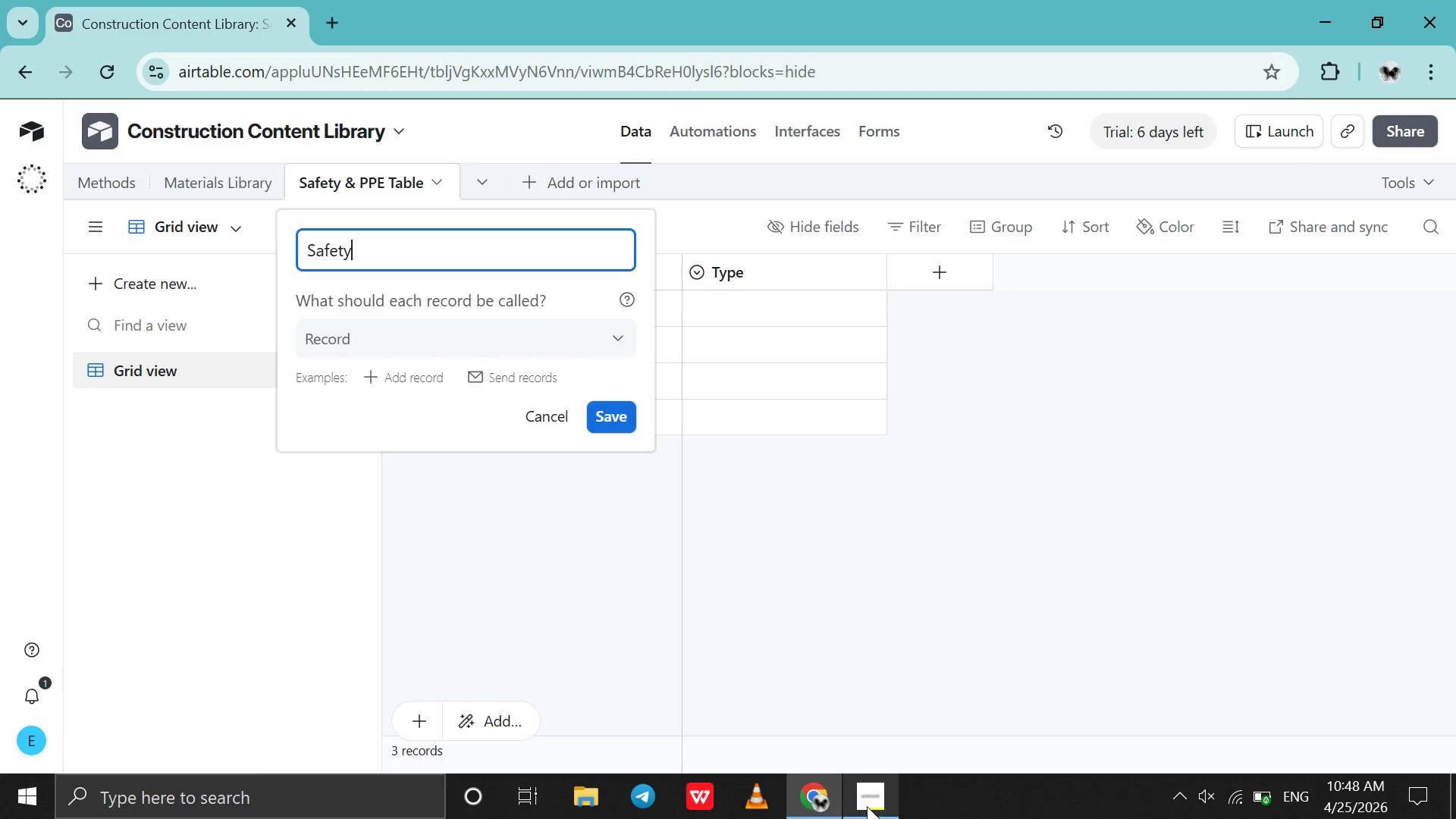 
left_click([871, 799])